 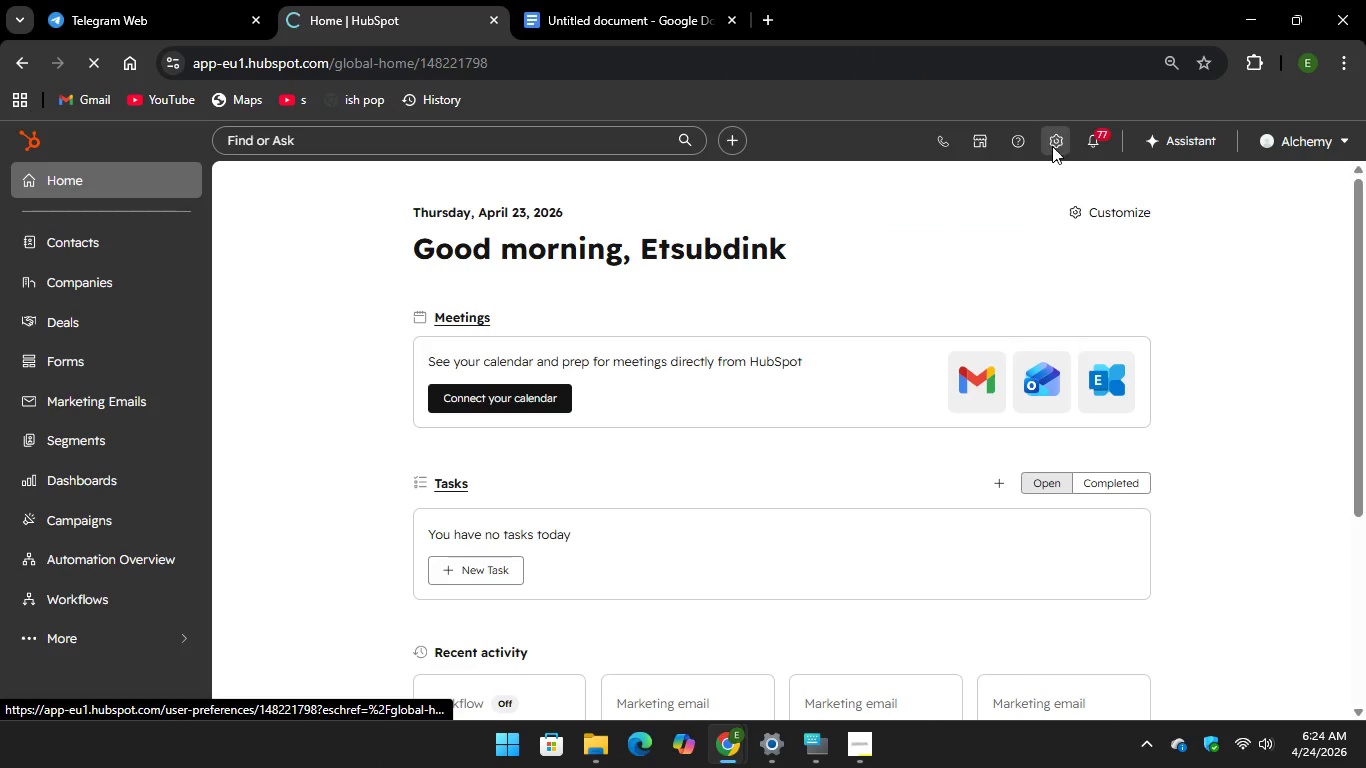 
left_click([1264, 150])
 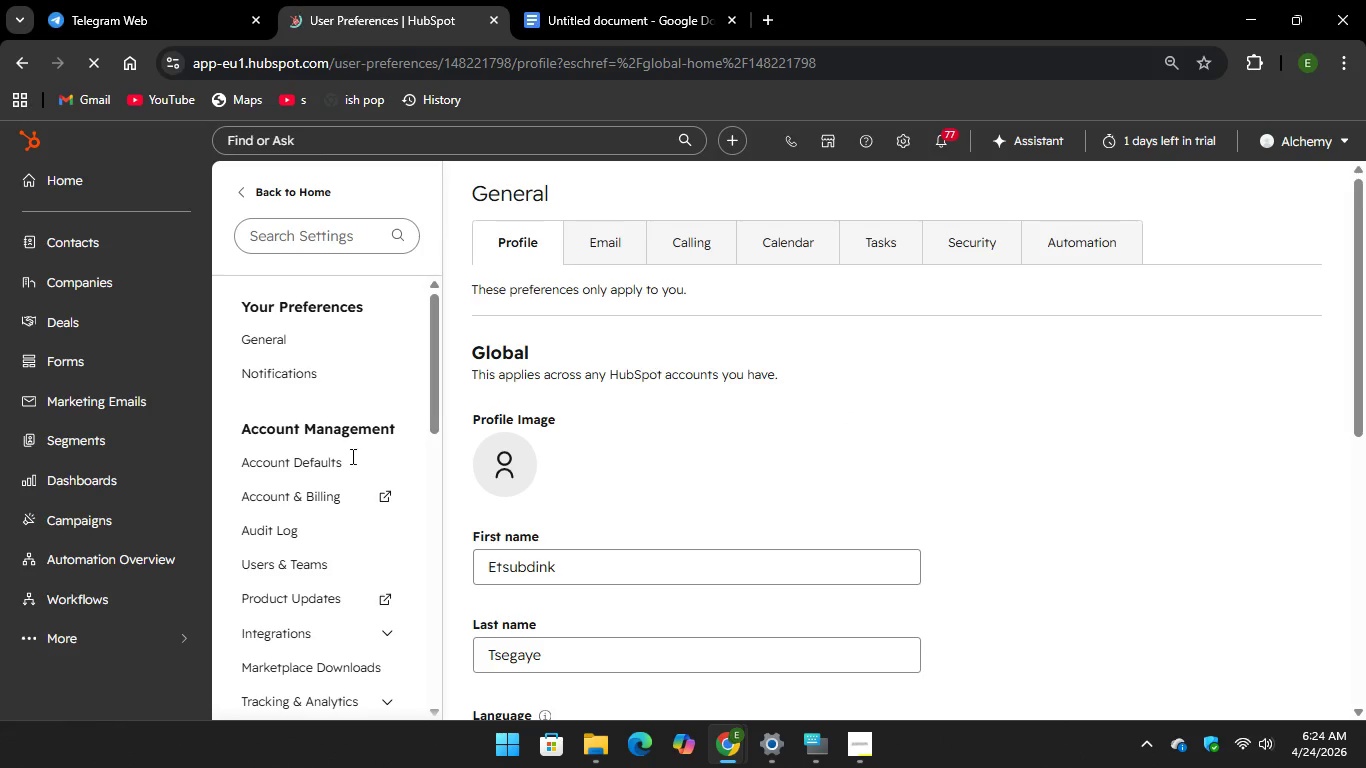 
scroll: coordinate [357, 504], scroll_direction: down, amount: 4.0
 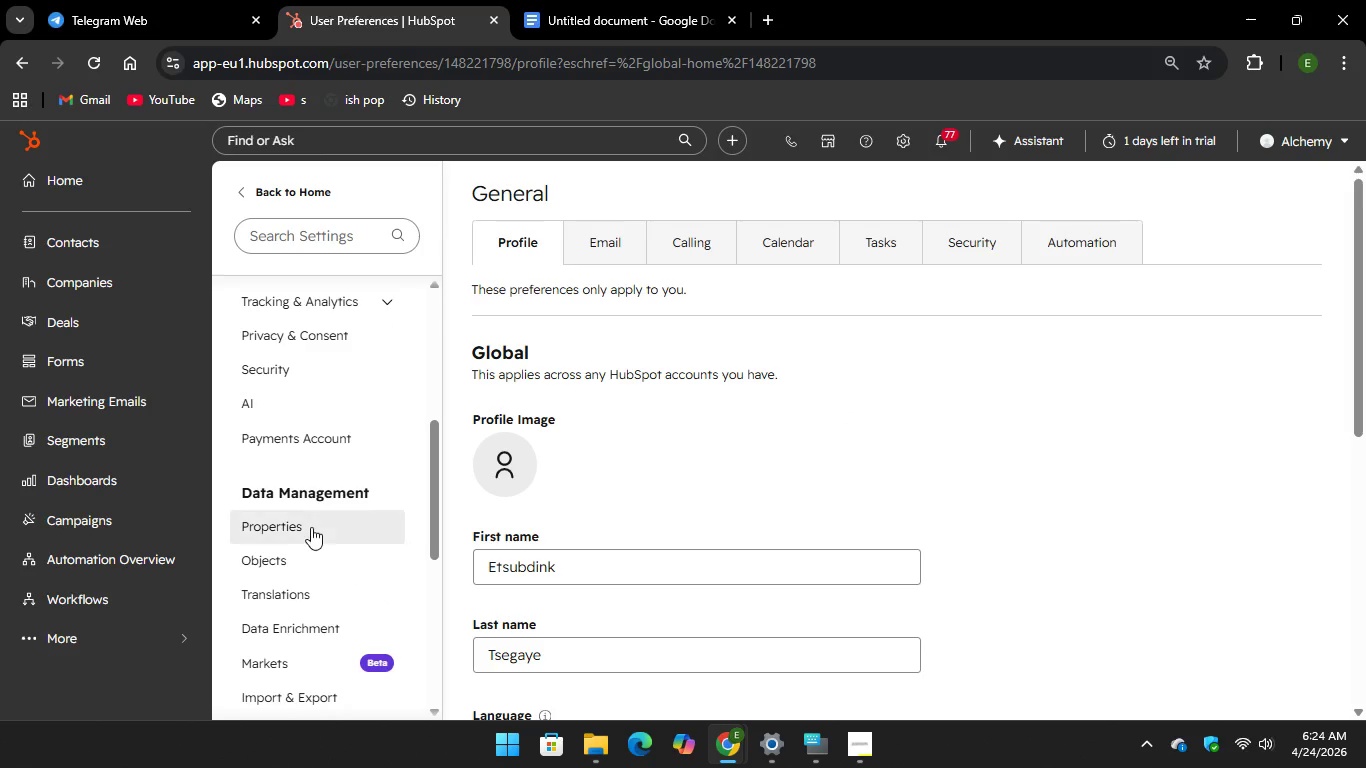 
left_click([311, 527])
 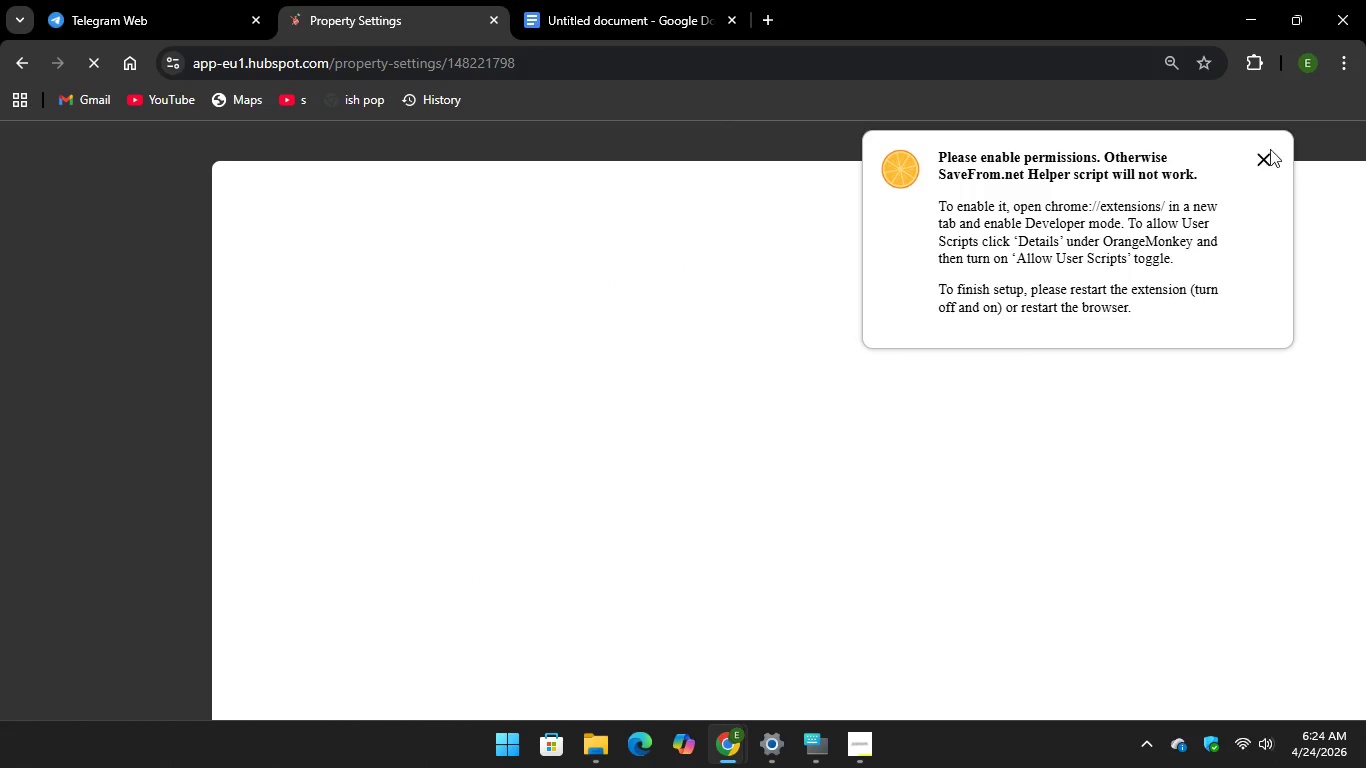 
left_click([1258, 164])
 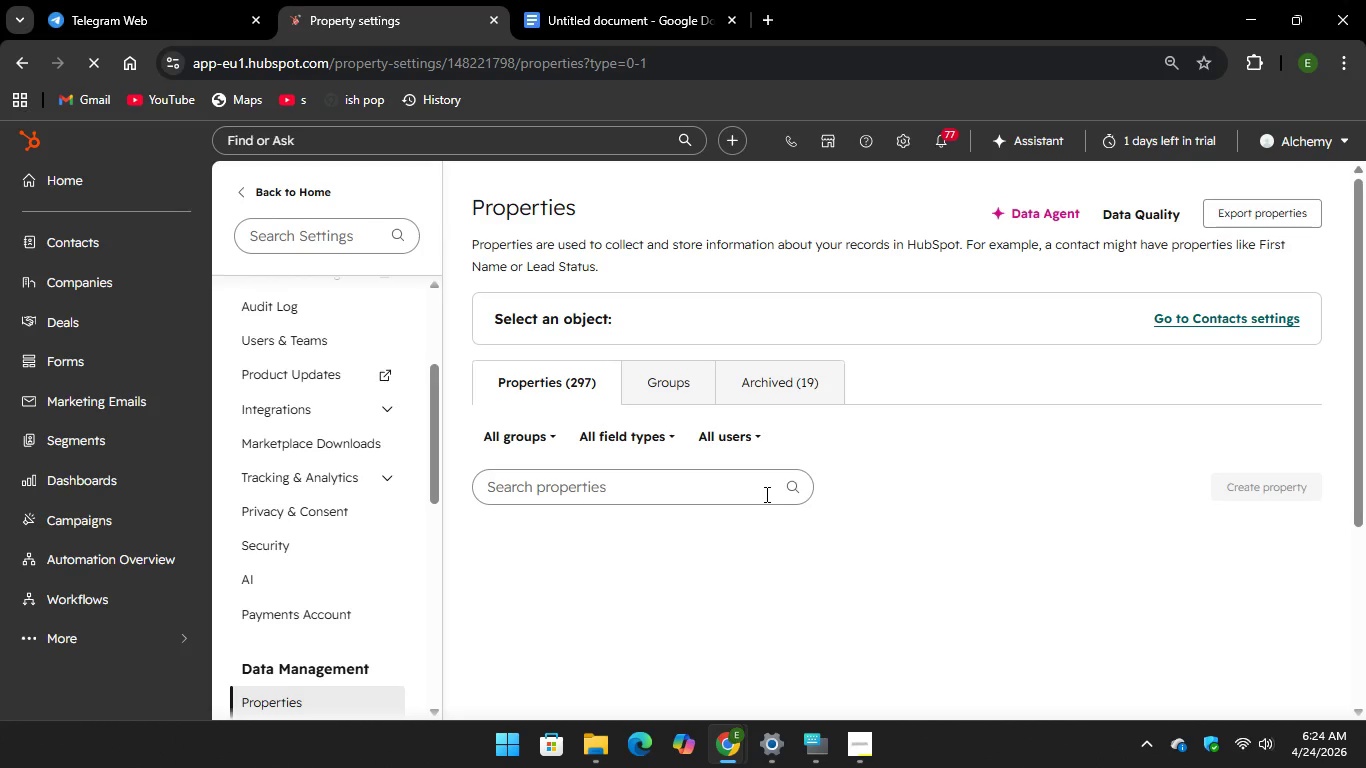 
wait(7.69)
 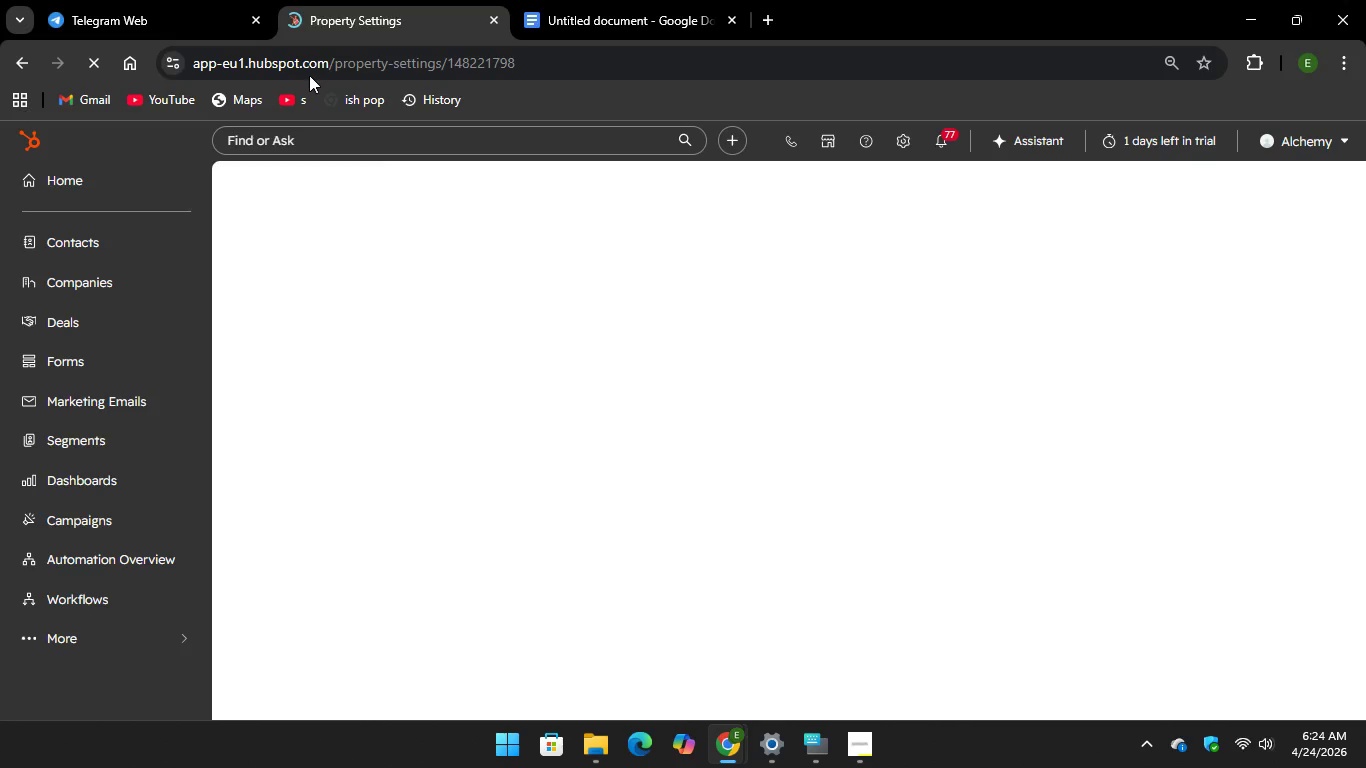 
left_click([676, 502])
 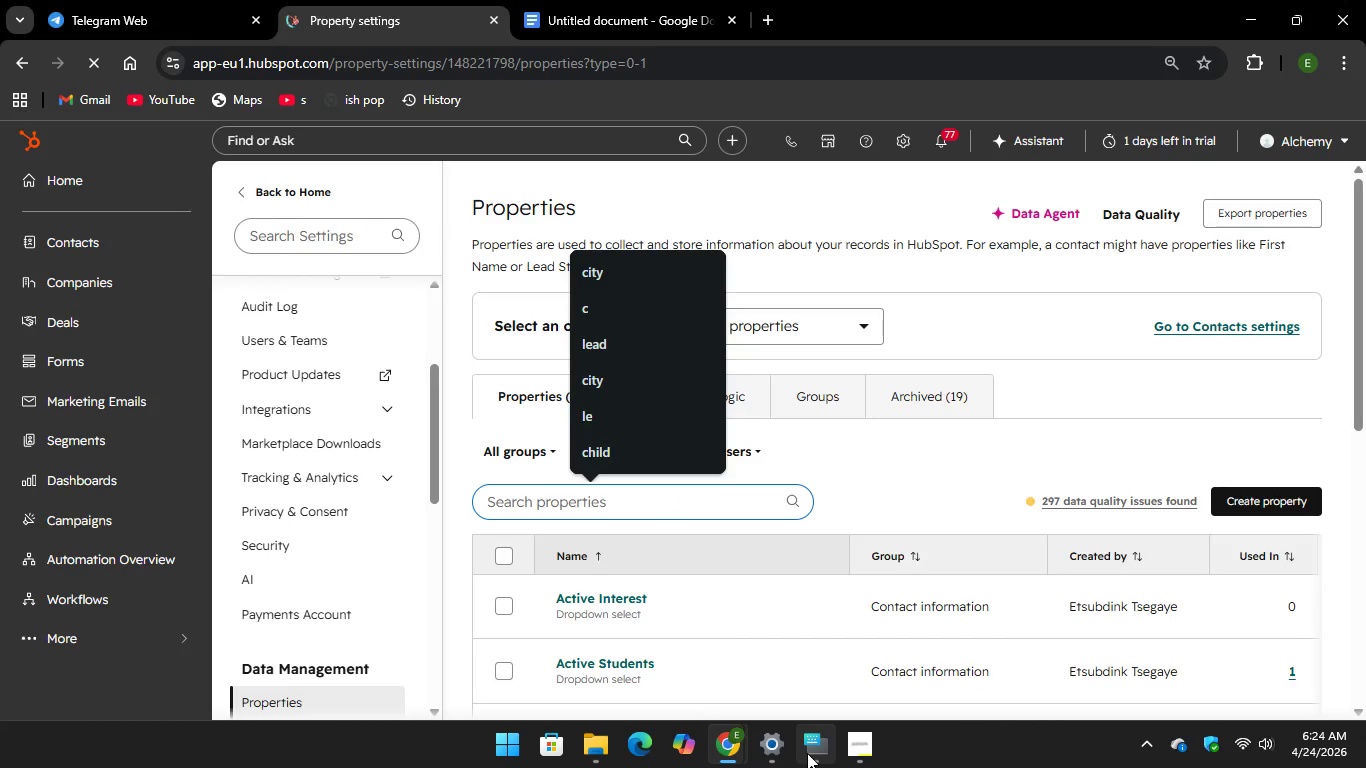 
left_click([807, 753])
 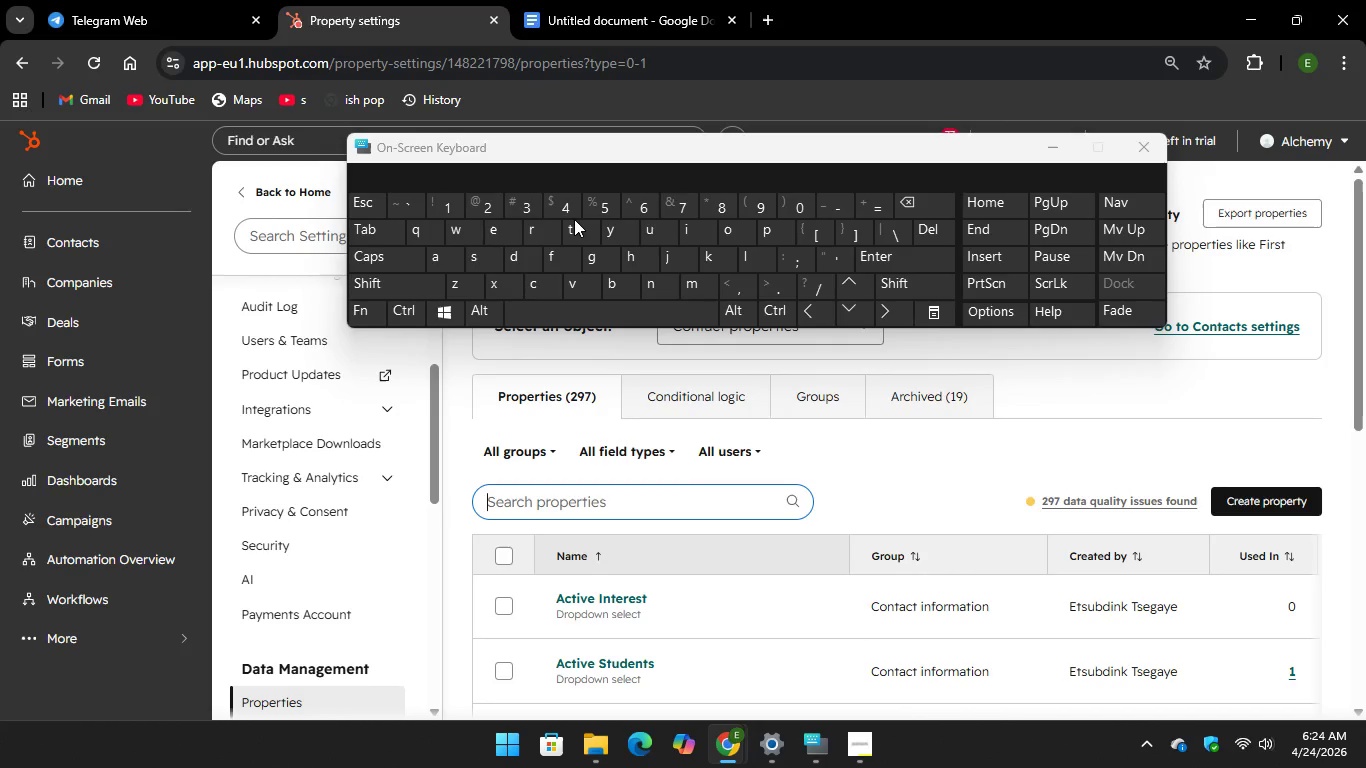 
type(tax)
 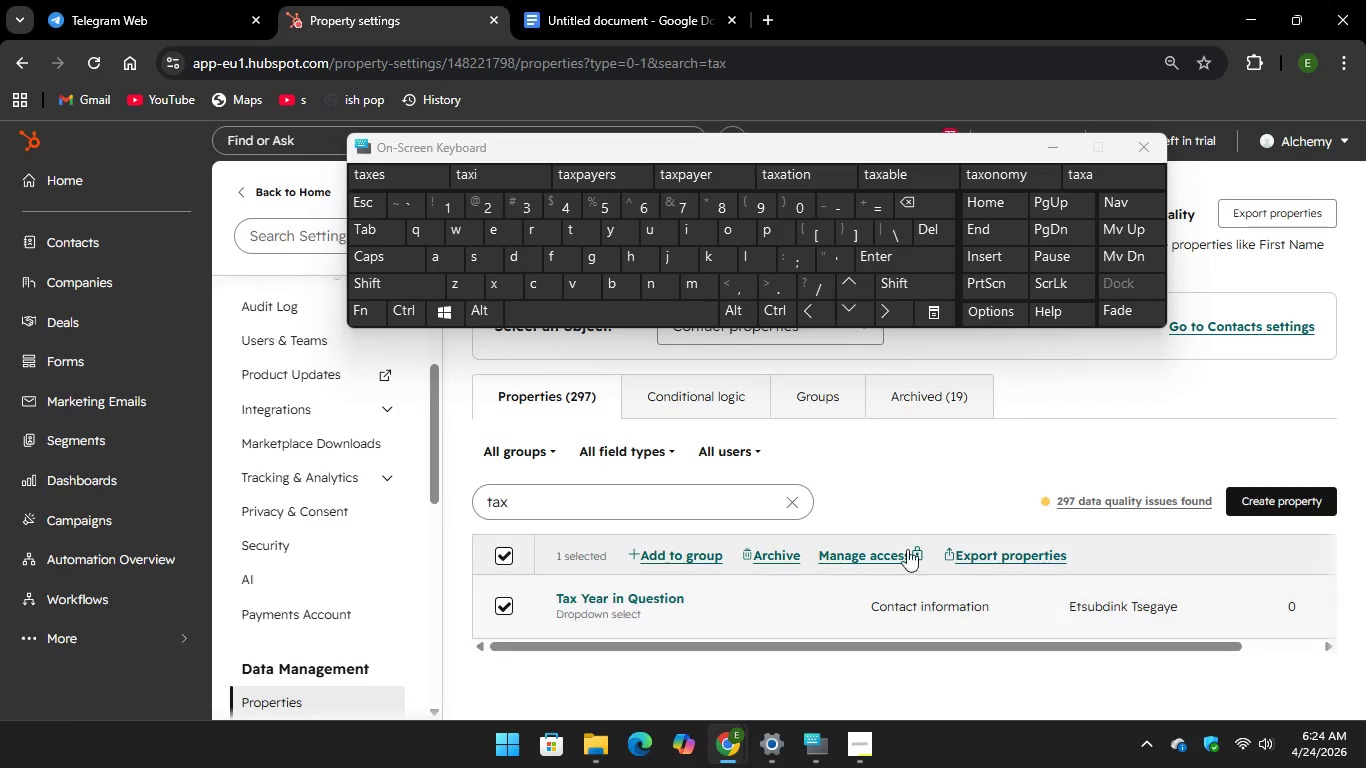 
left_click([795, 560])
 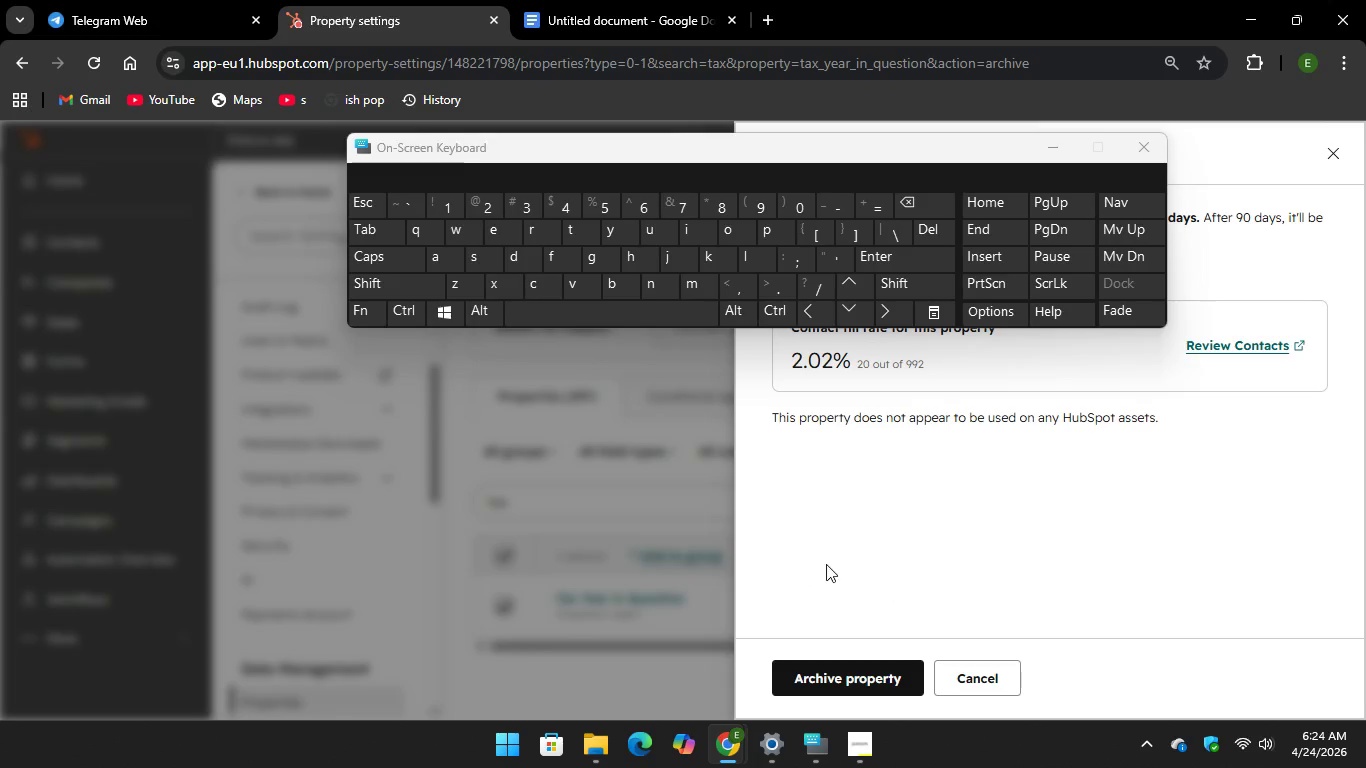 
left_click([842, 668])
 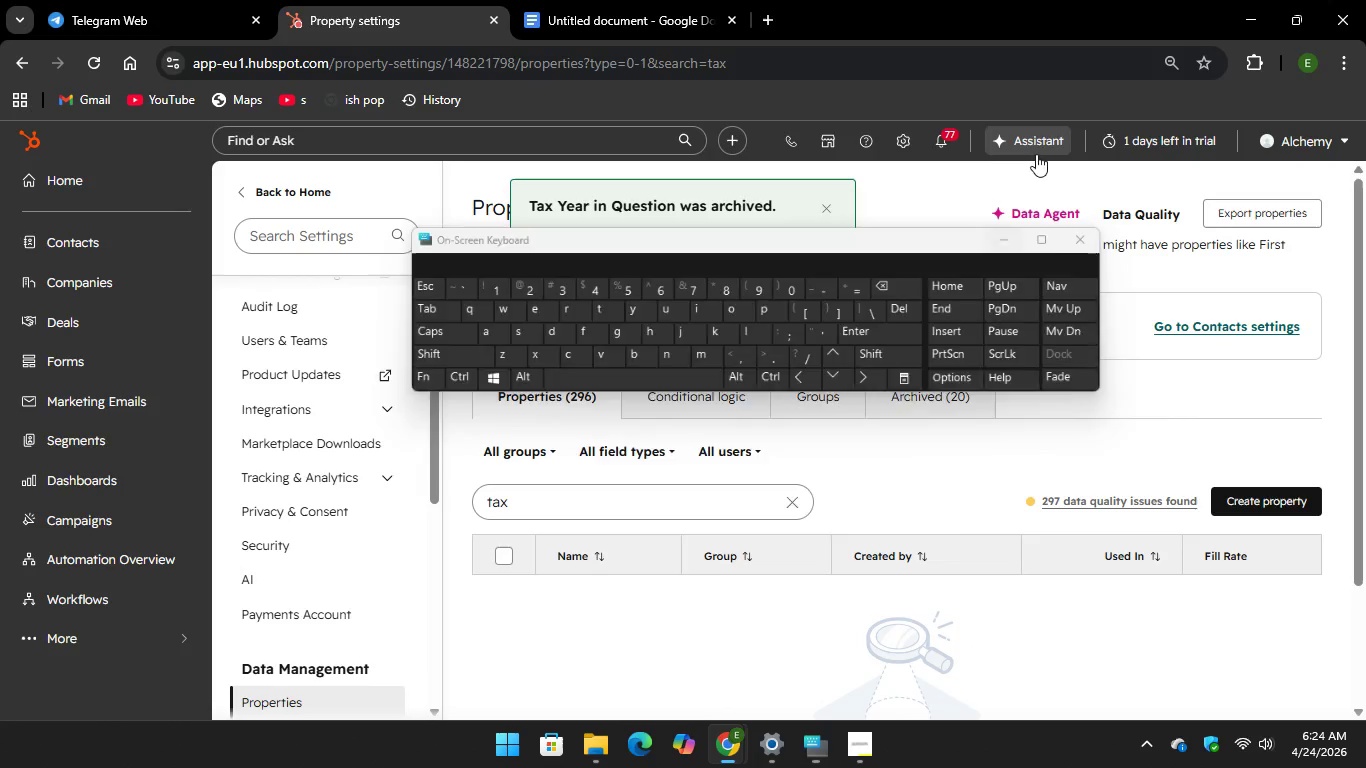 
left_click([634, 0])
 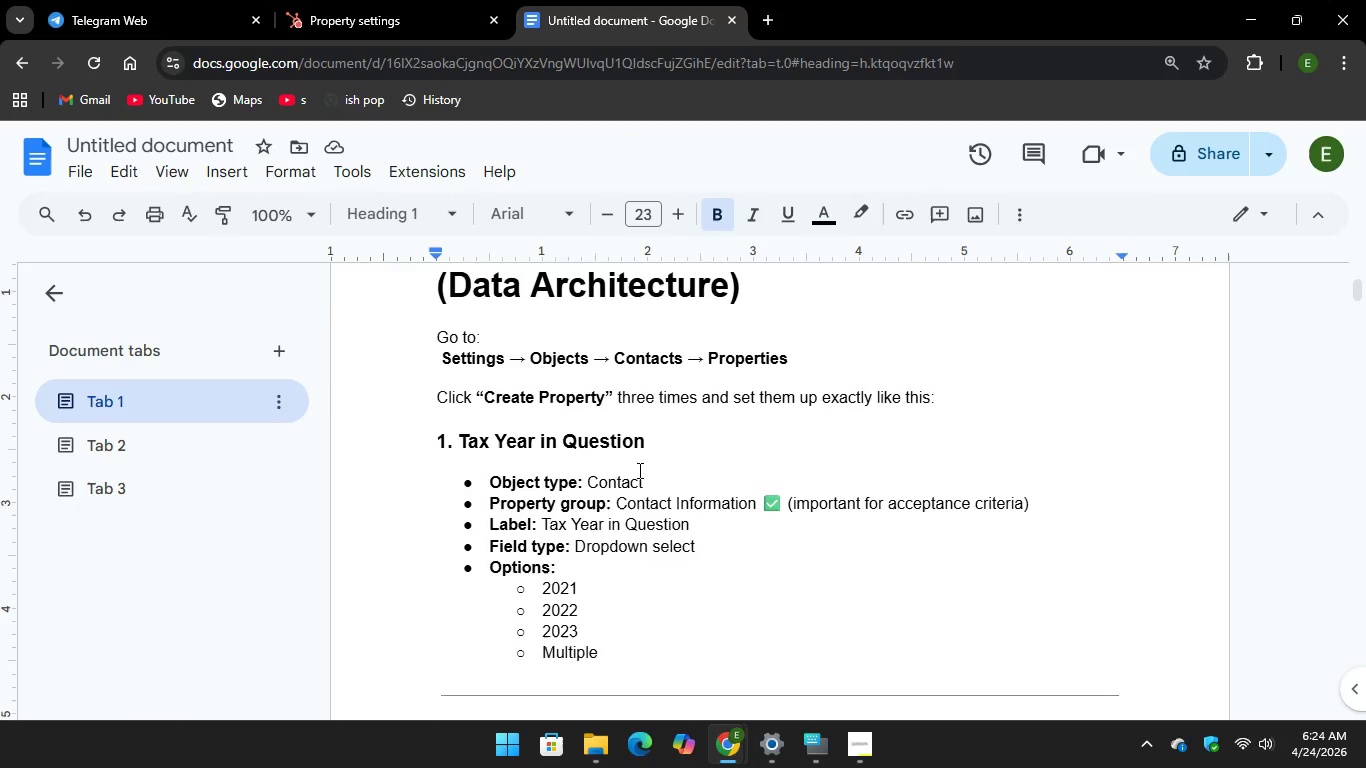 
scroll: coordinate [636, 507], scroll_direction: down, amount: 4.0
 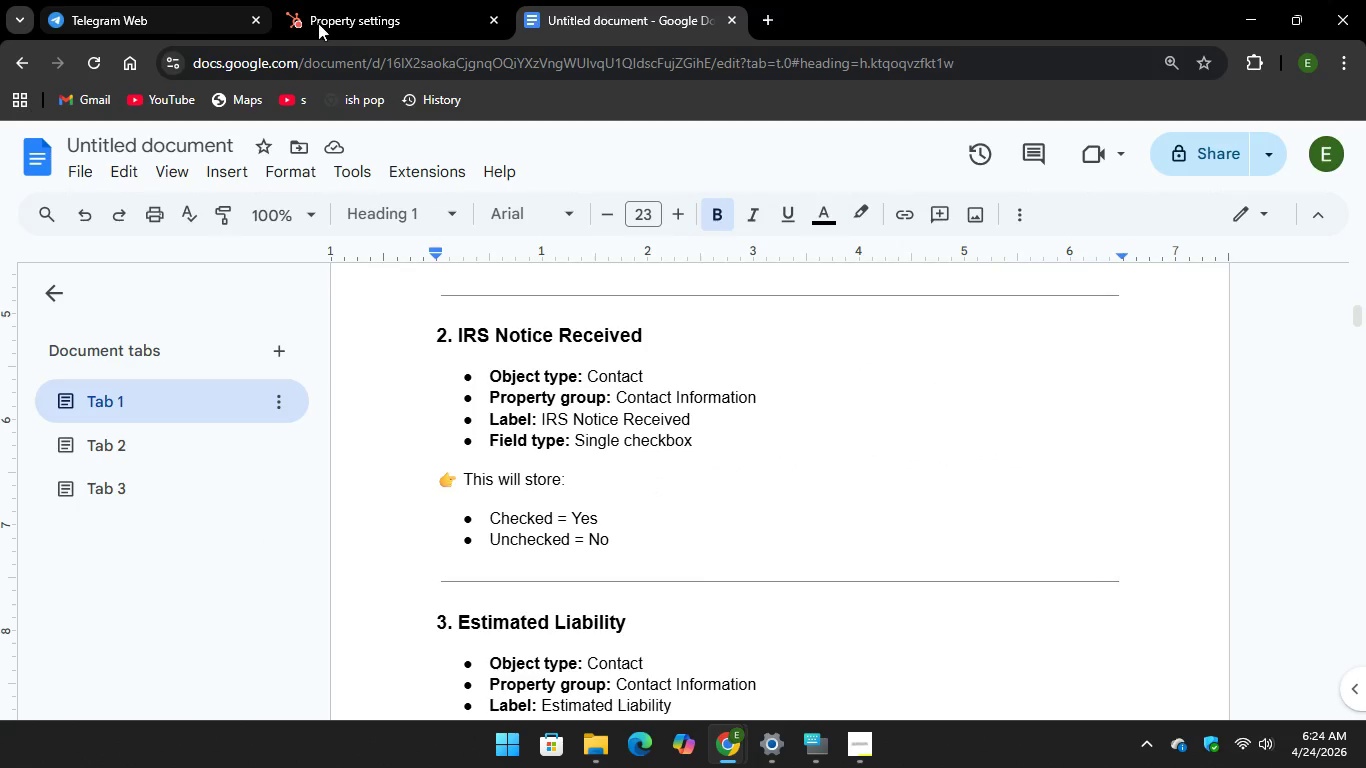 
left_click([397, 11])
 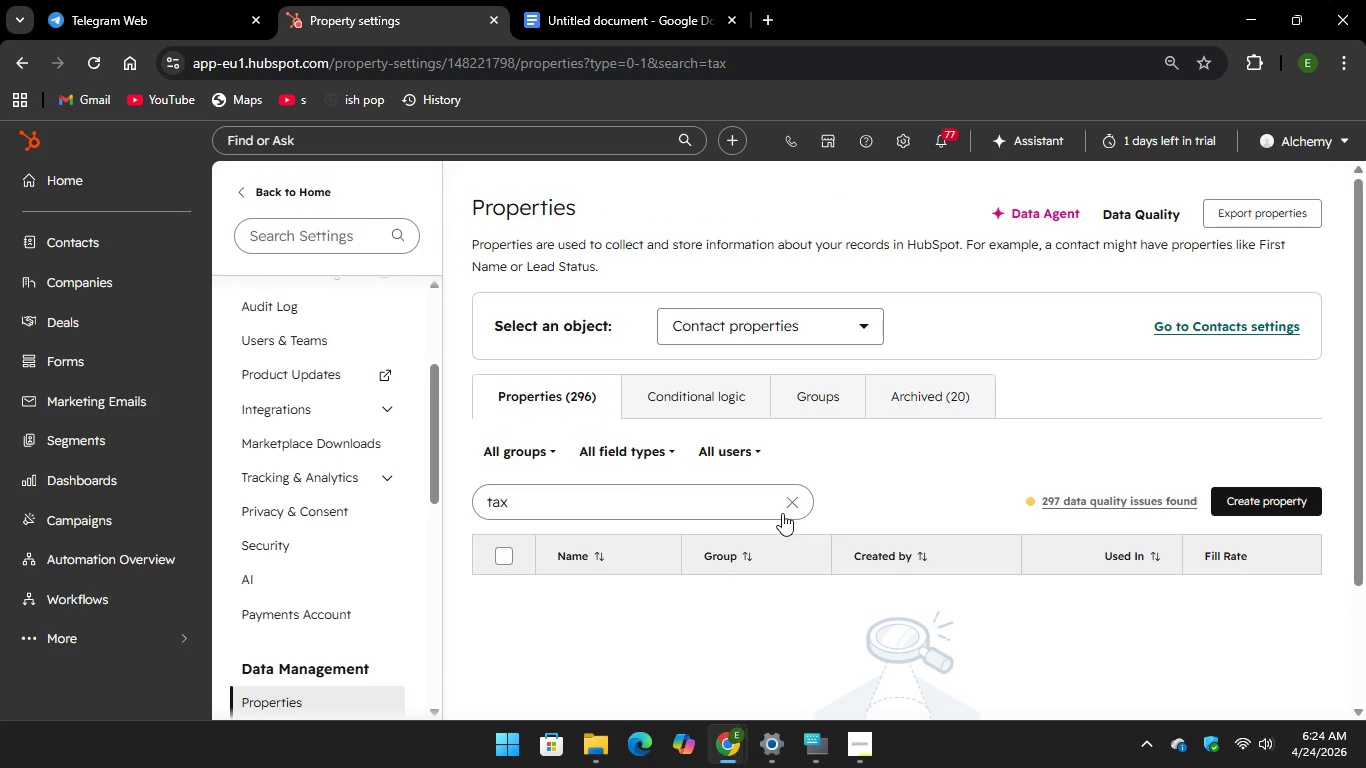 
left_click([797, 501])
 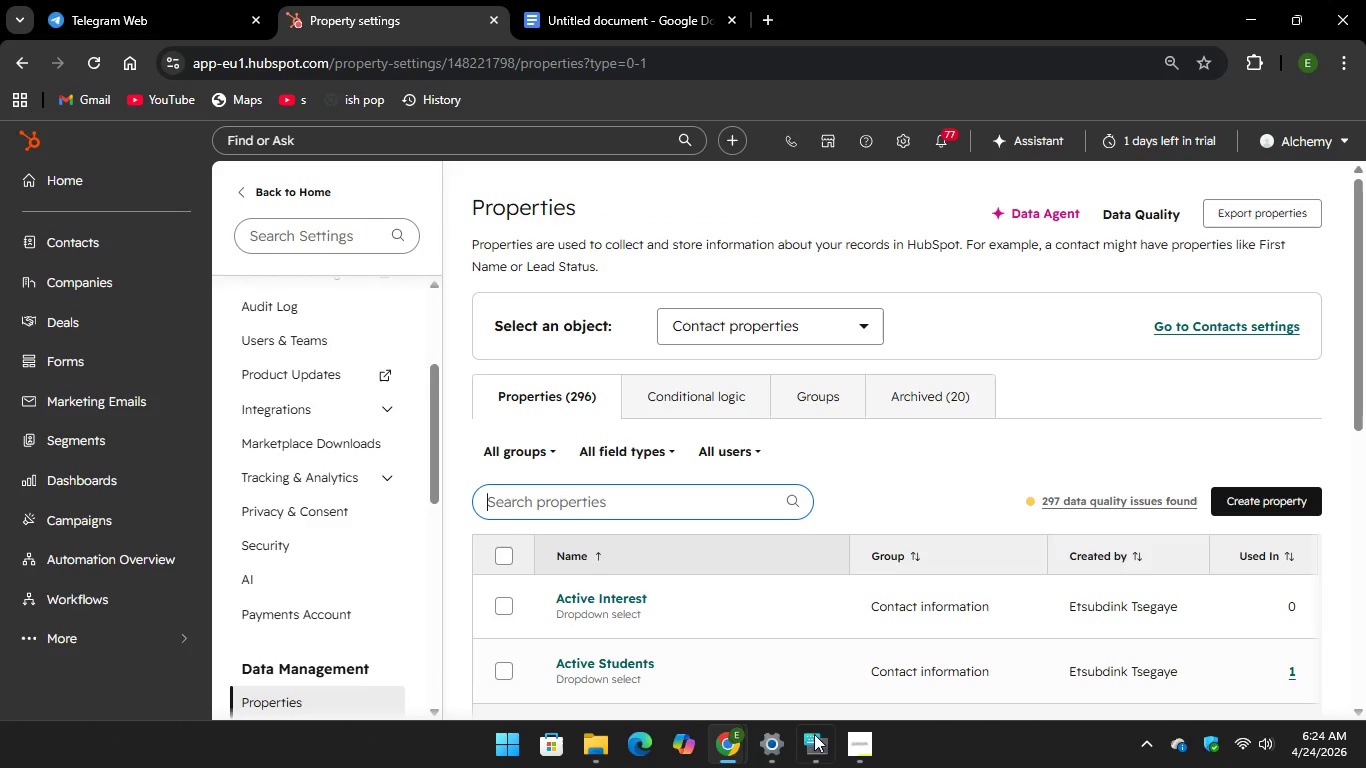 
left_click([811, 758])
 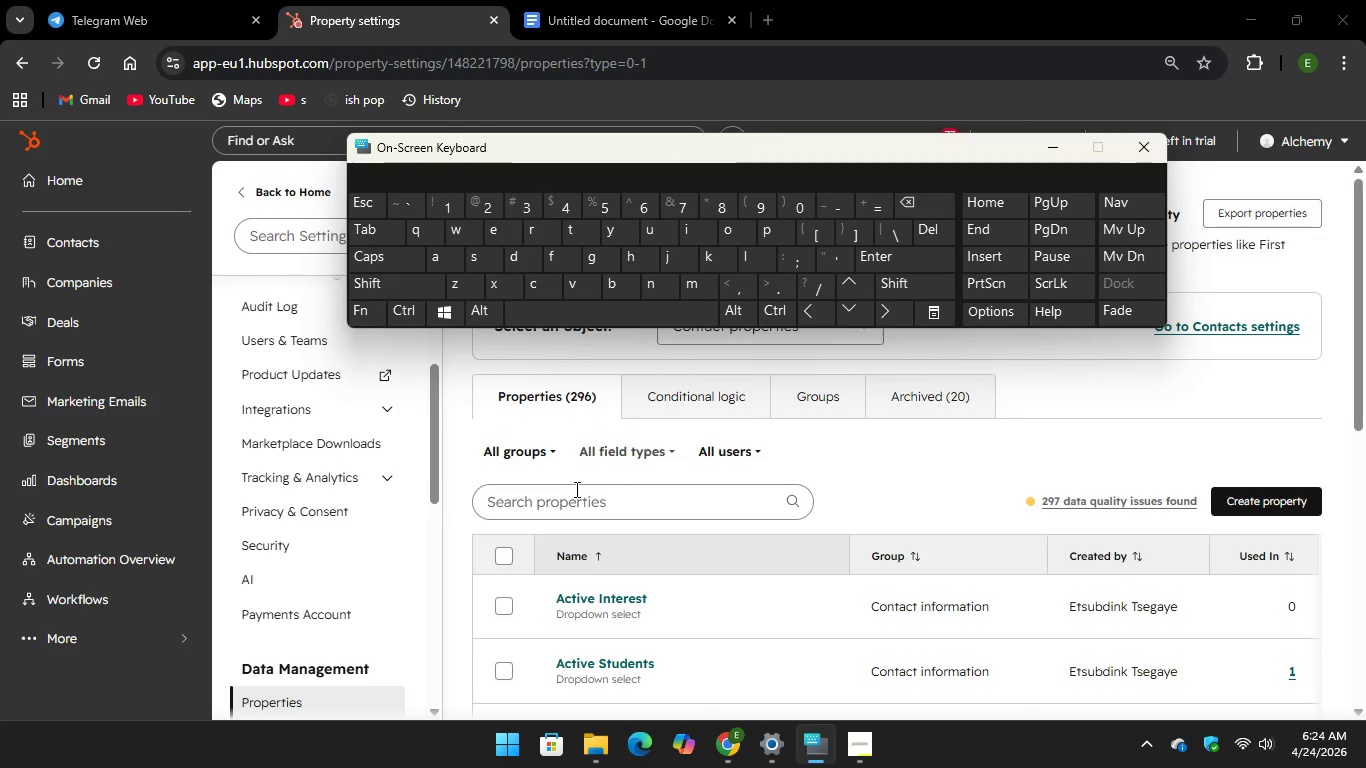 
left_click([570, 495])
 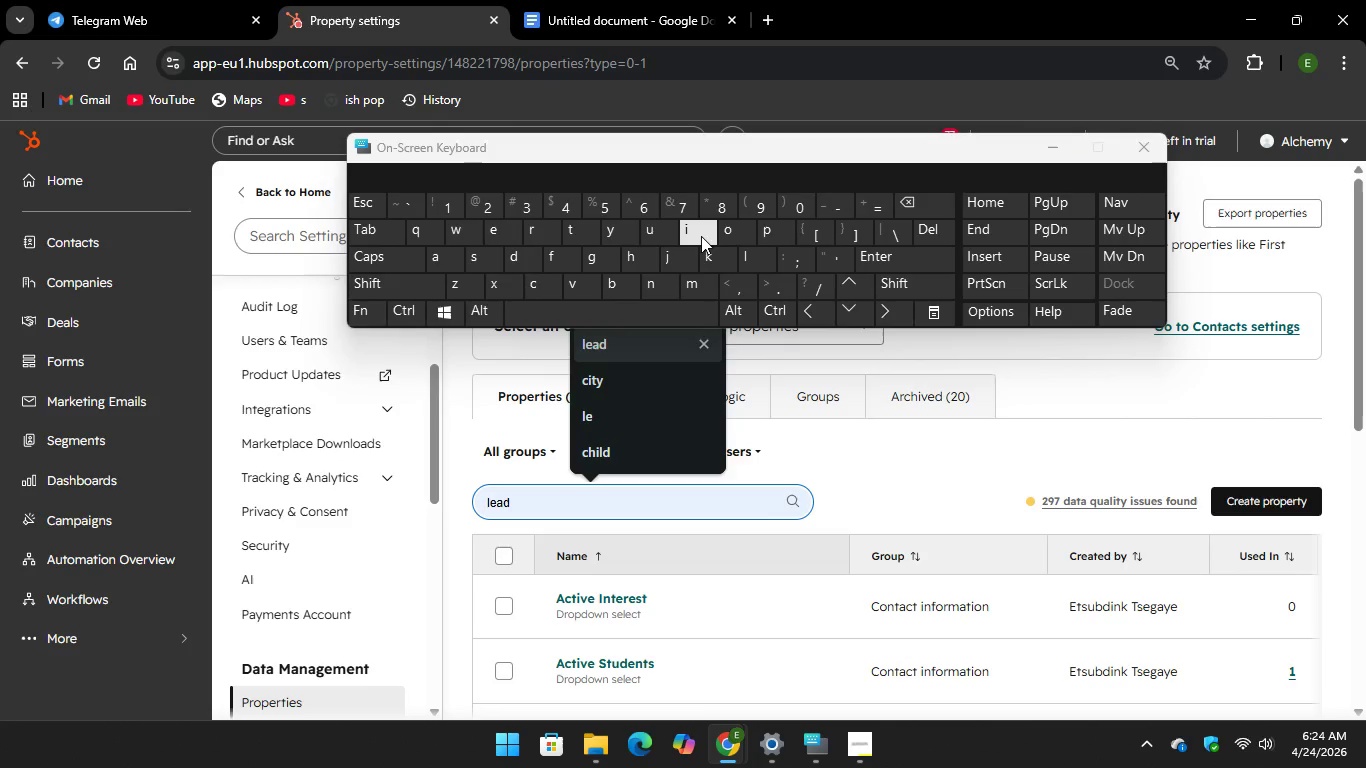 
type(irs no)
 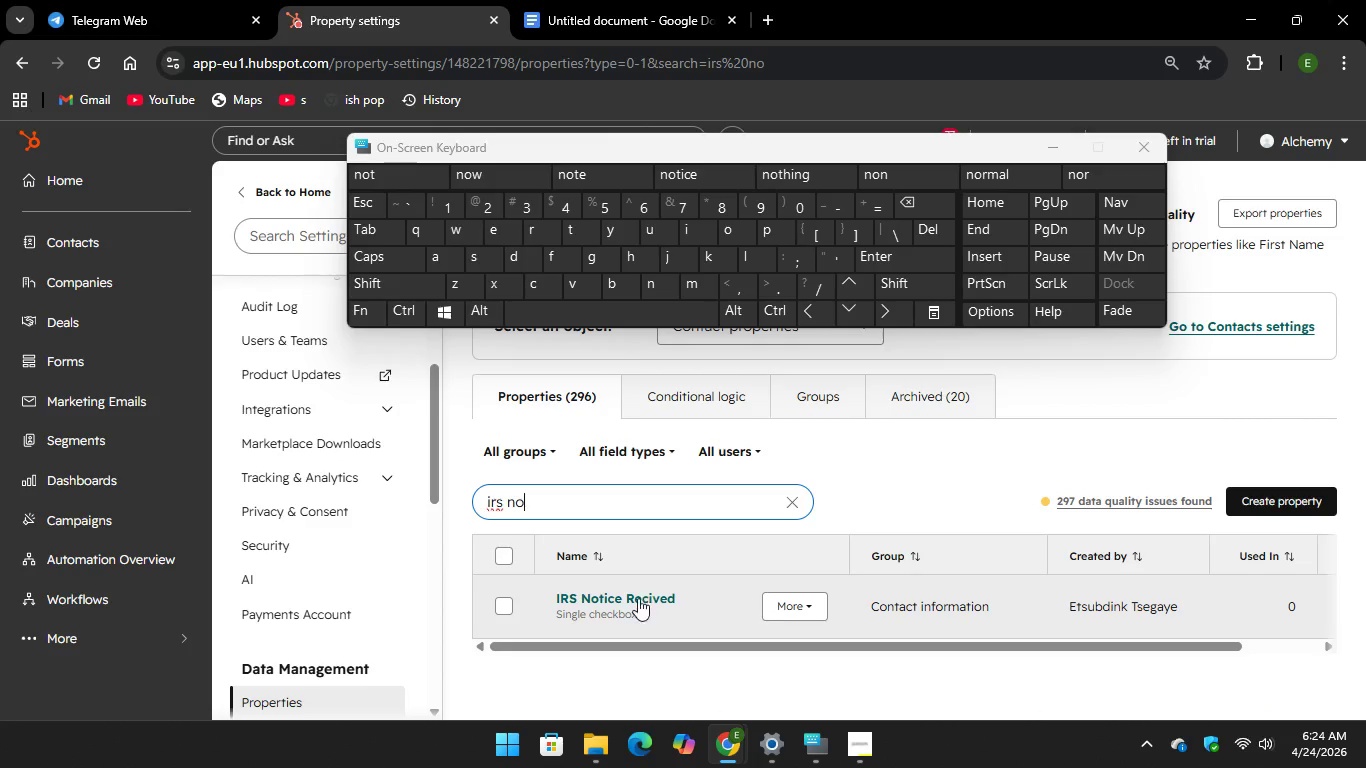 
left_click([605, 617])
 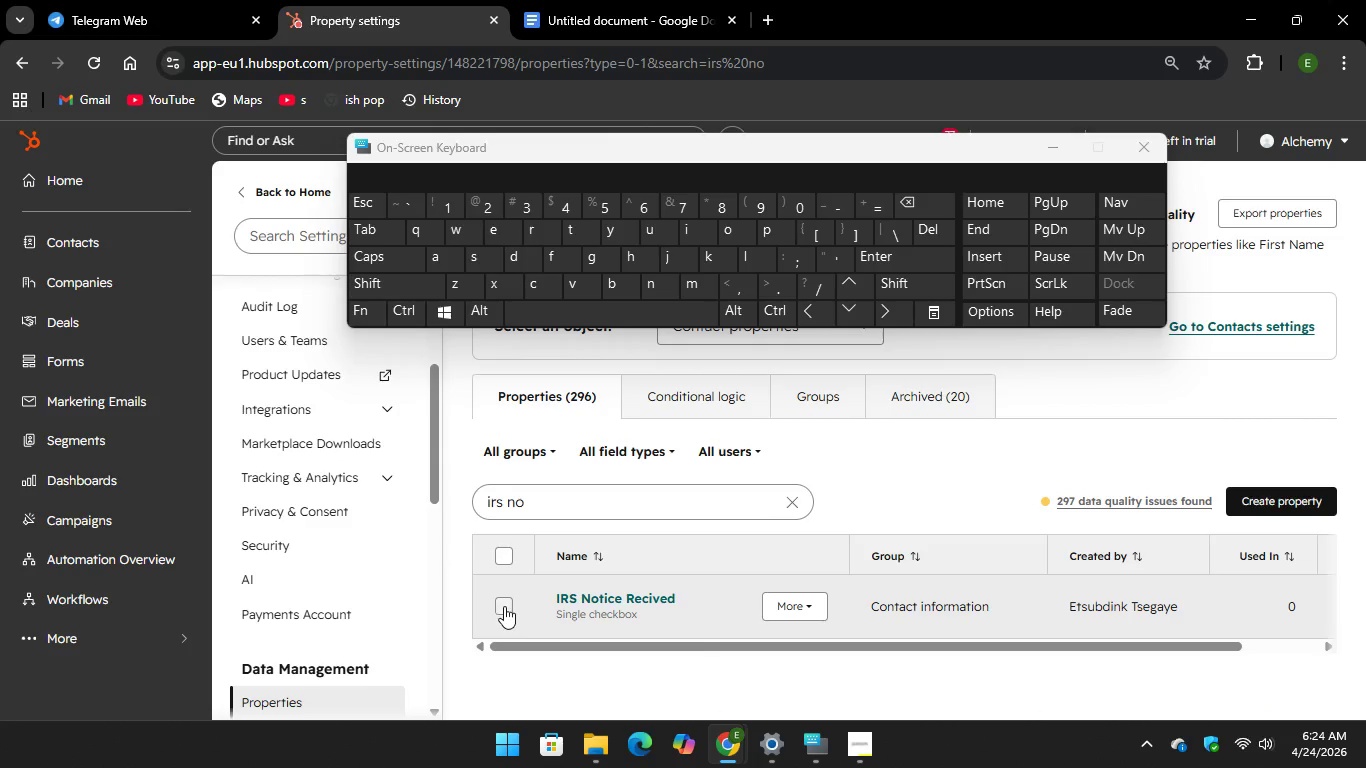 
left_click([501, 608])
 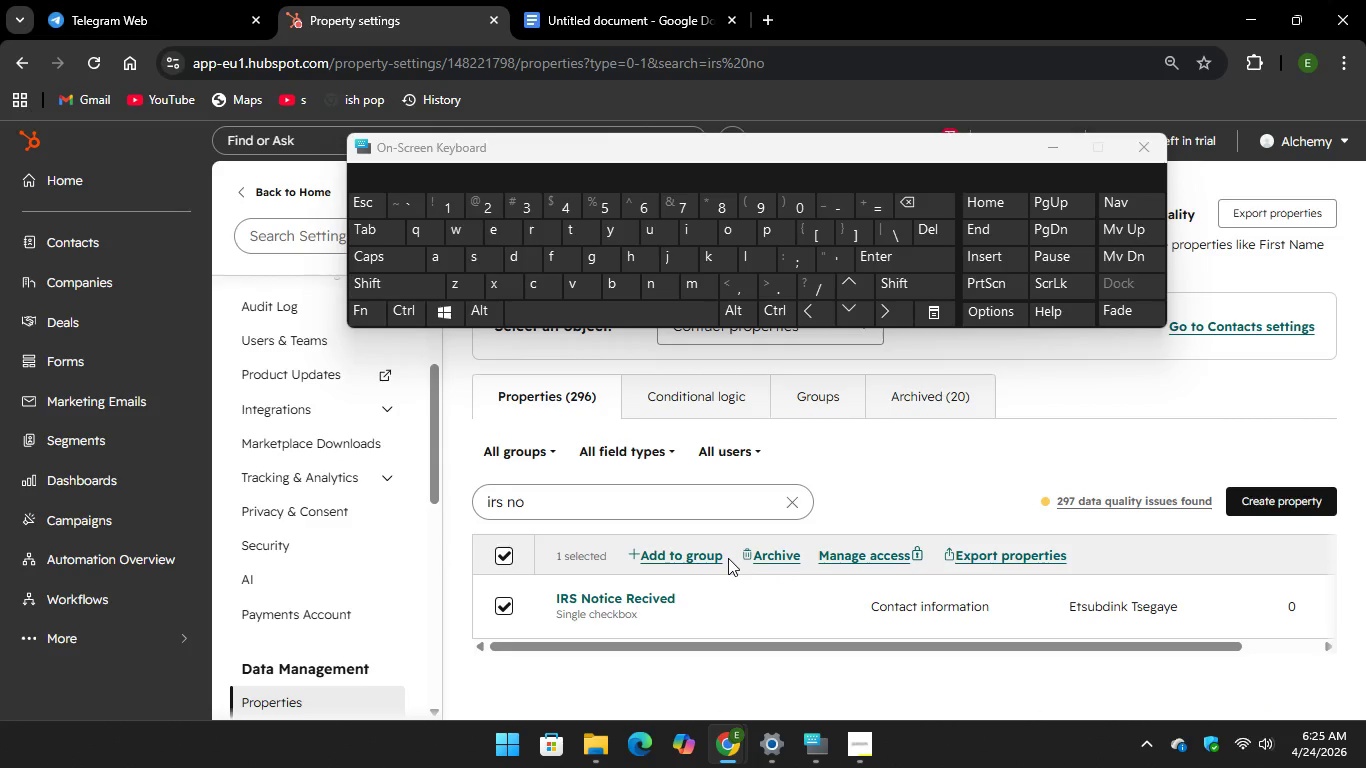 
left_click([773, 546])
 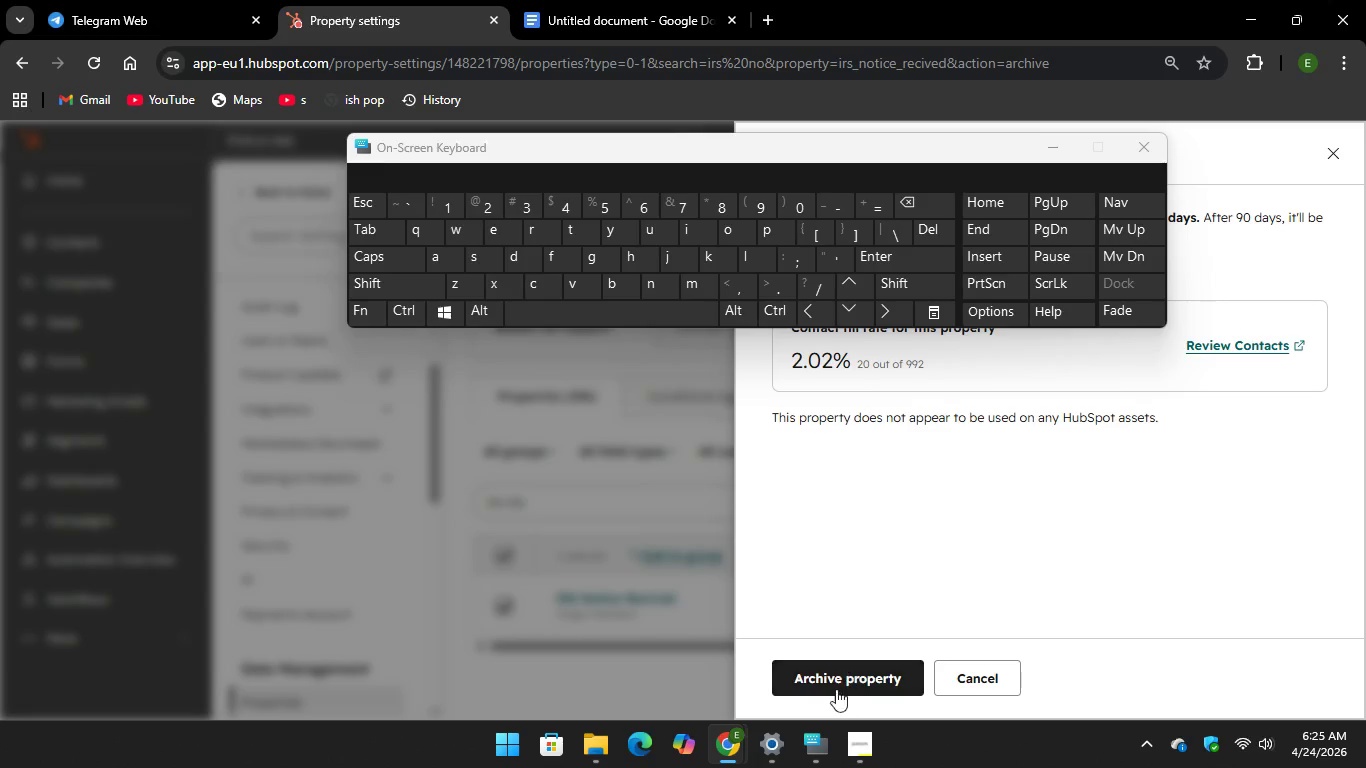 
left_click([844, 688])
 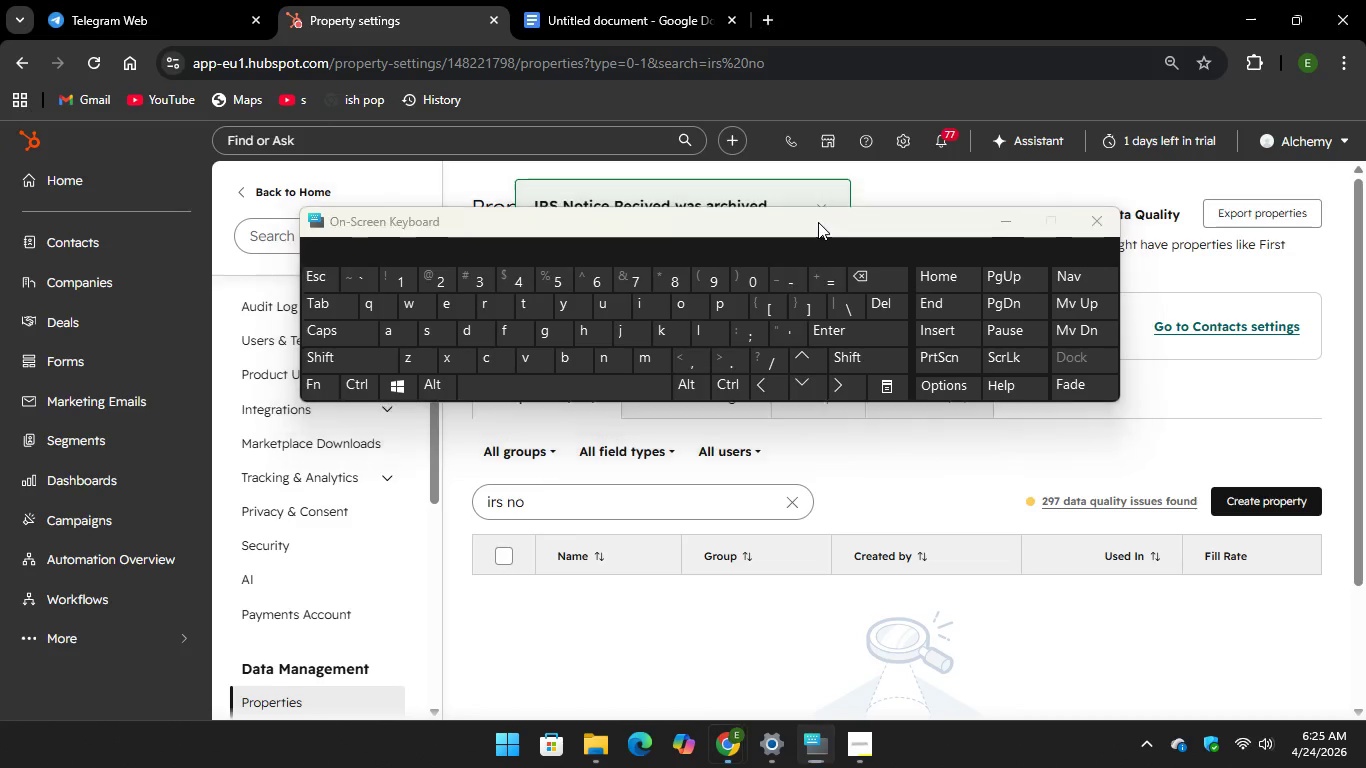 
left_click([656, 18])
 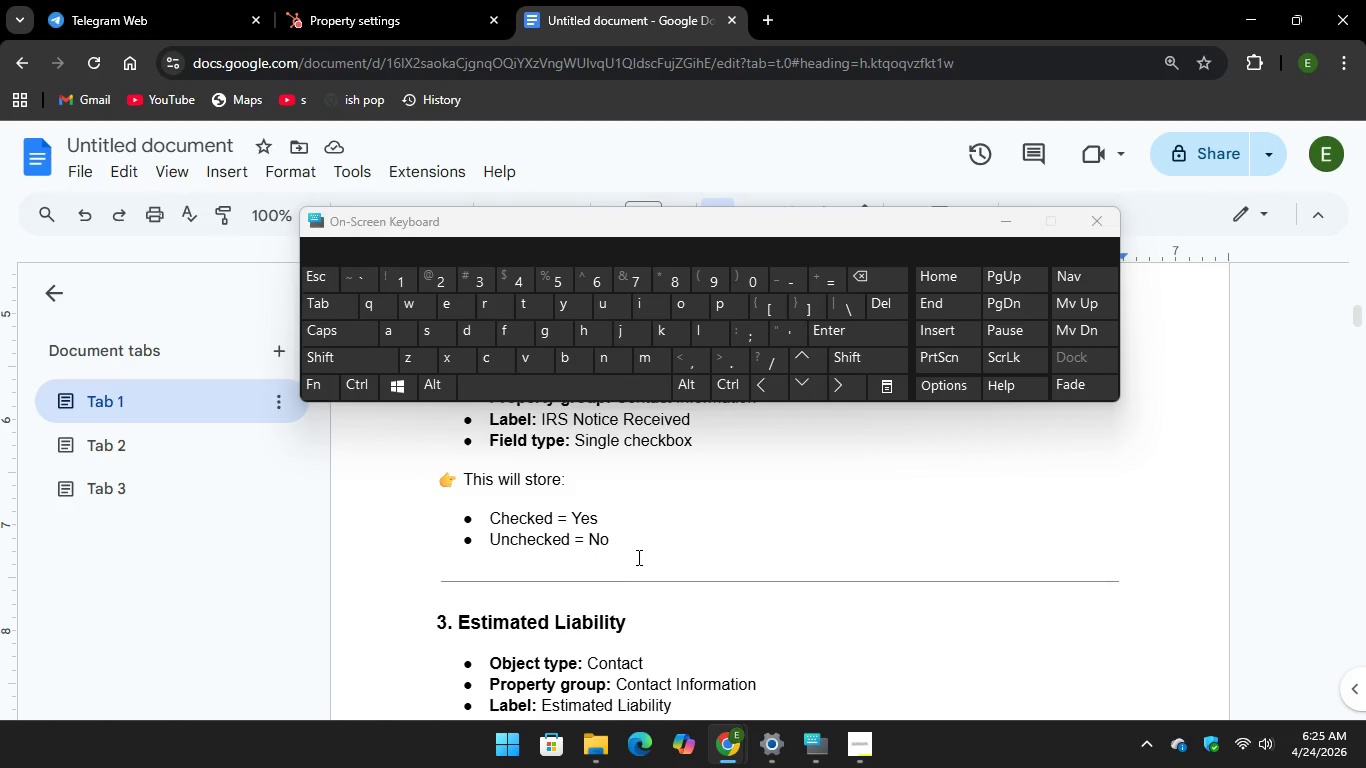 
scroll: coordinate [640, 551], scroll_direction: up, amount: 4.0
 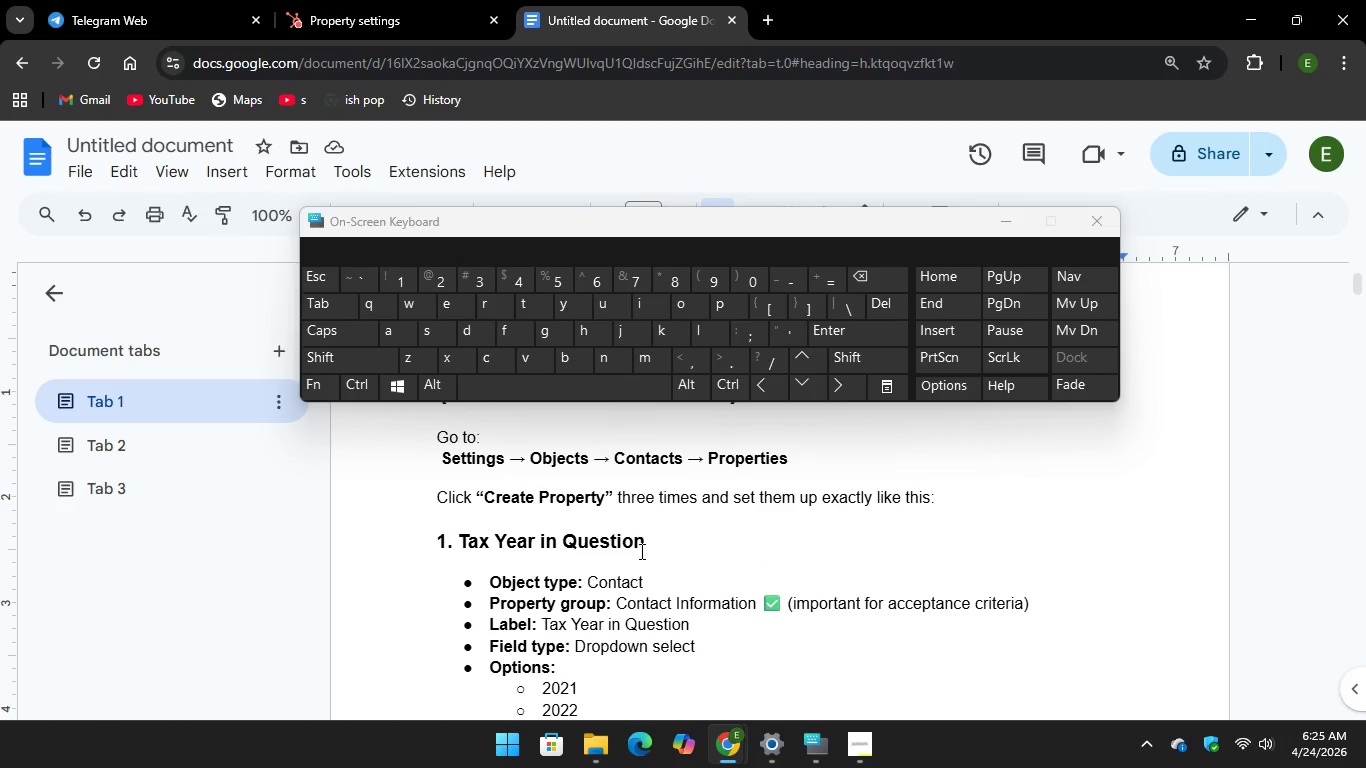 
scroll: coordinate [640, 551], scroll_direction: down, amount: 3.0
 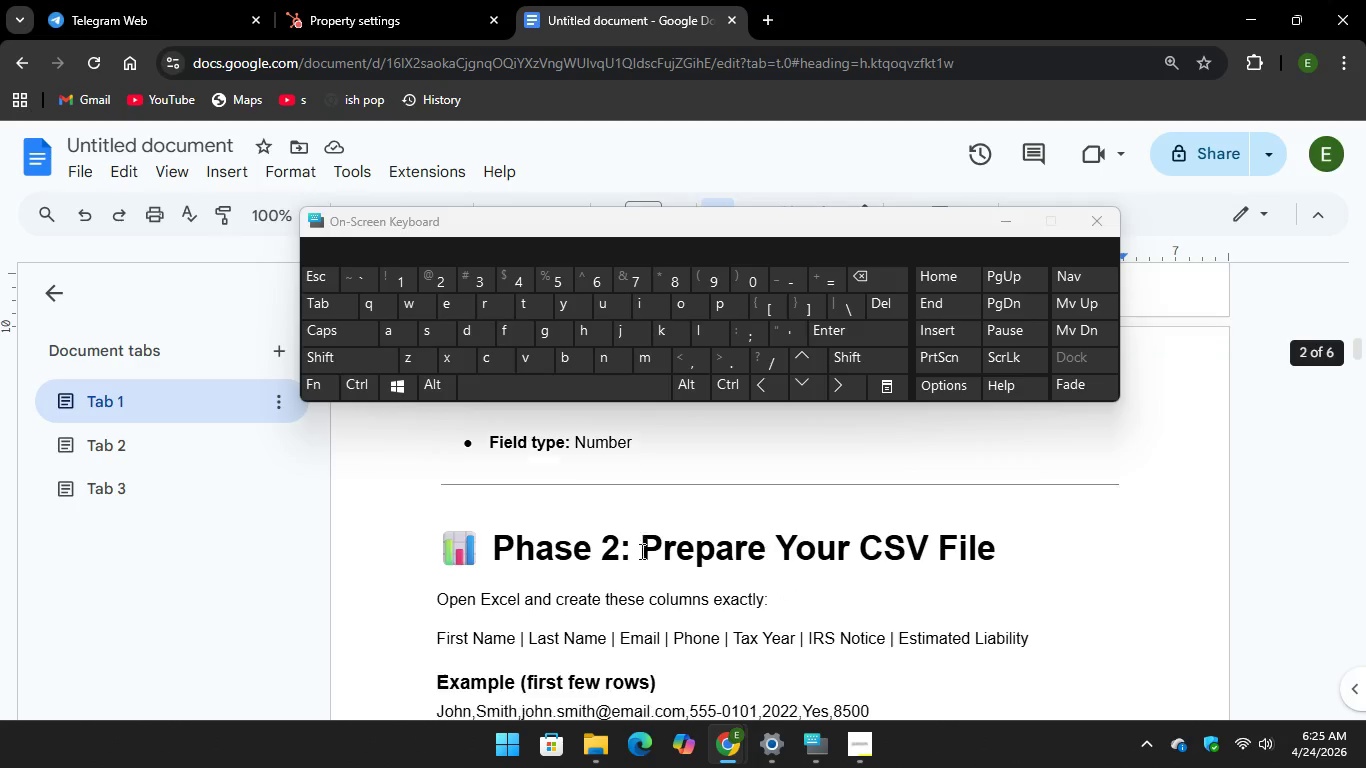 
scroll: coordinate [577, 501], scroll_direction: up, amount: 14.0
 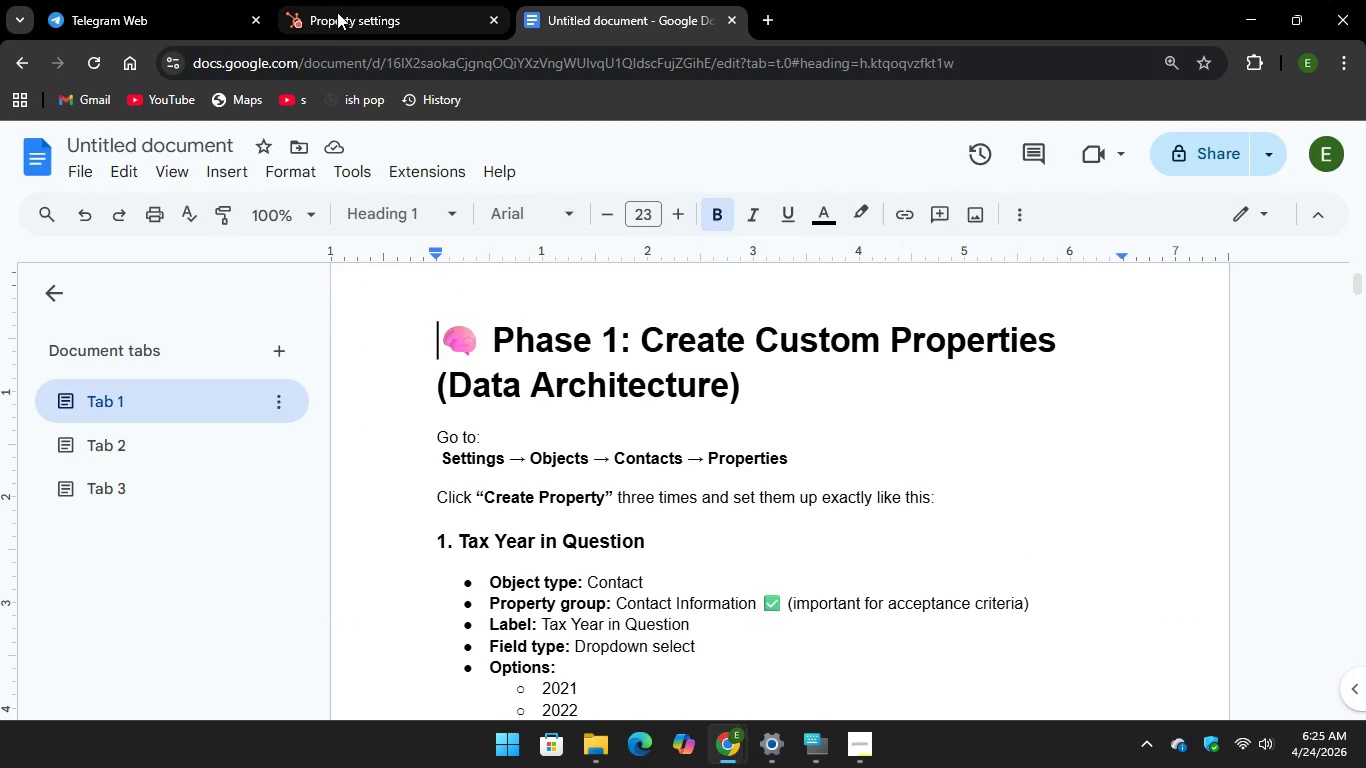 
left_click_drag(start_coordinate=[125, 8], to_coordinate=[166, 162])
 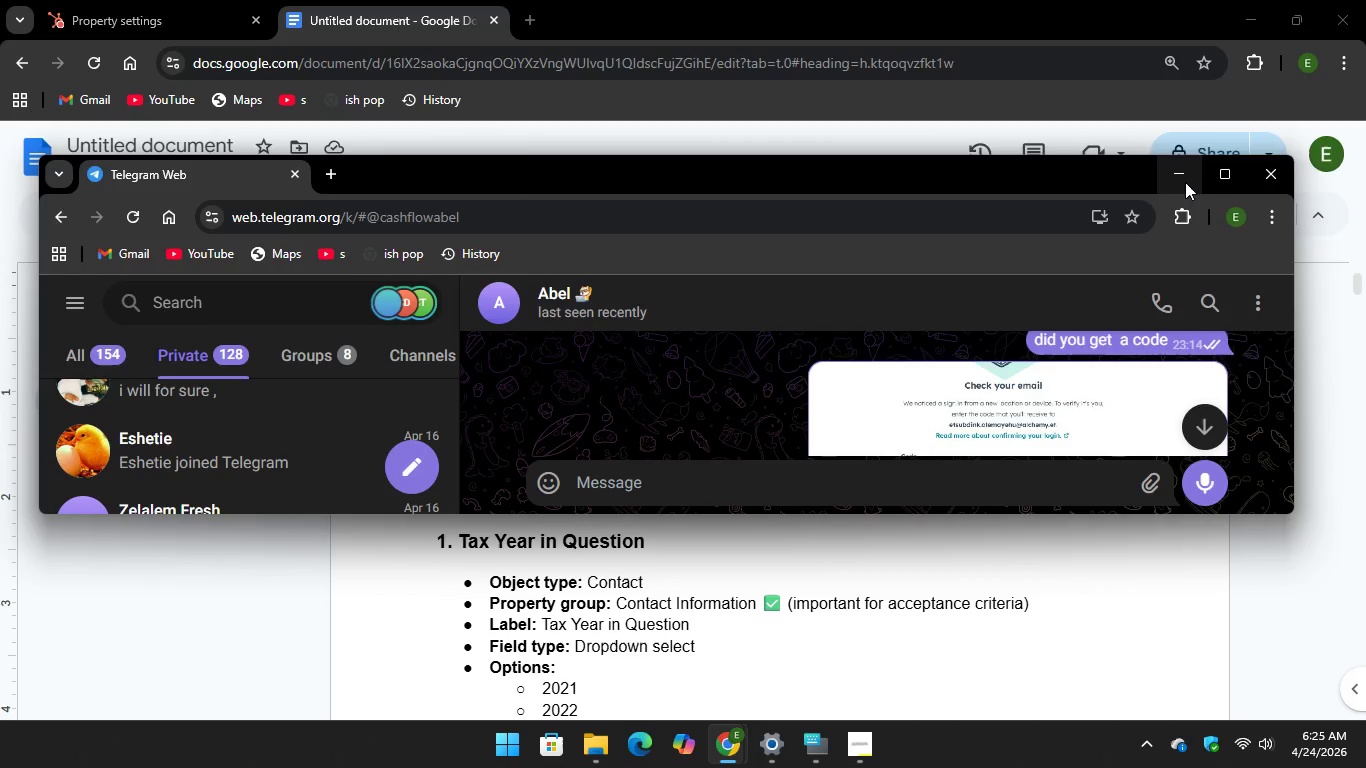 
left_click([1180, 175])
 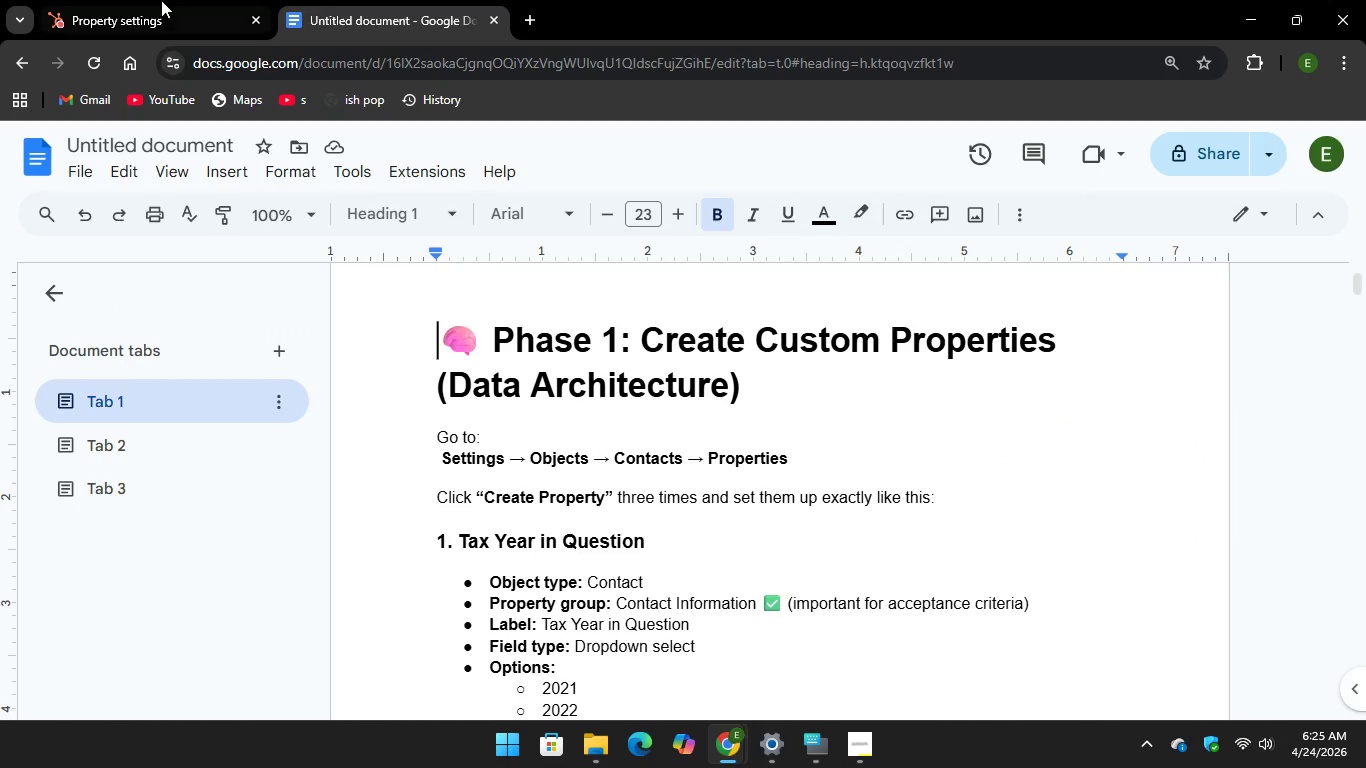 
left_click([86, 12])
 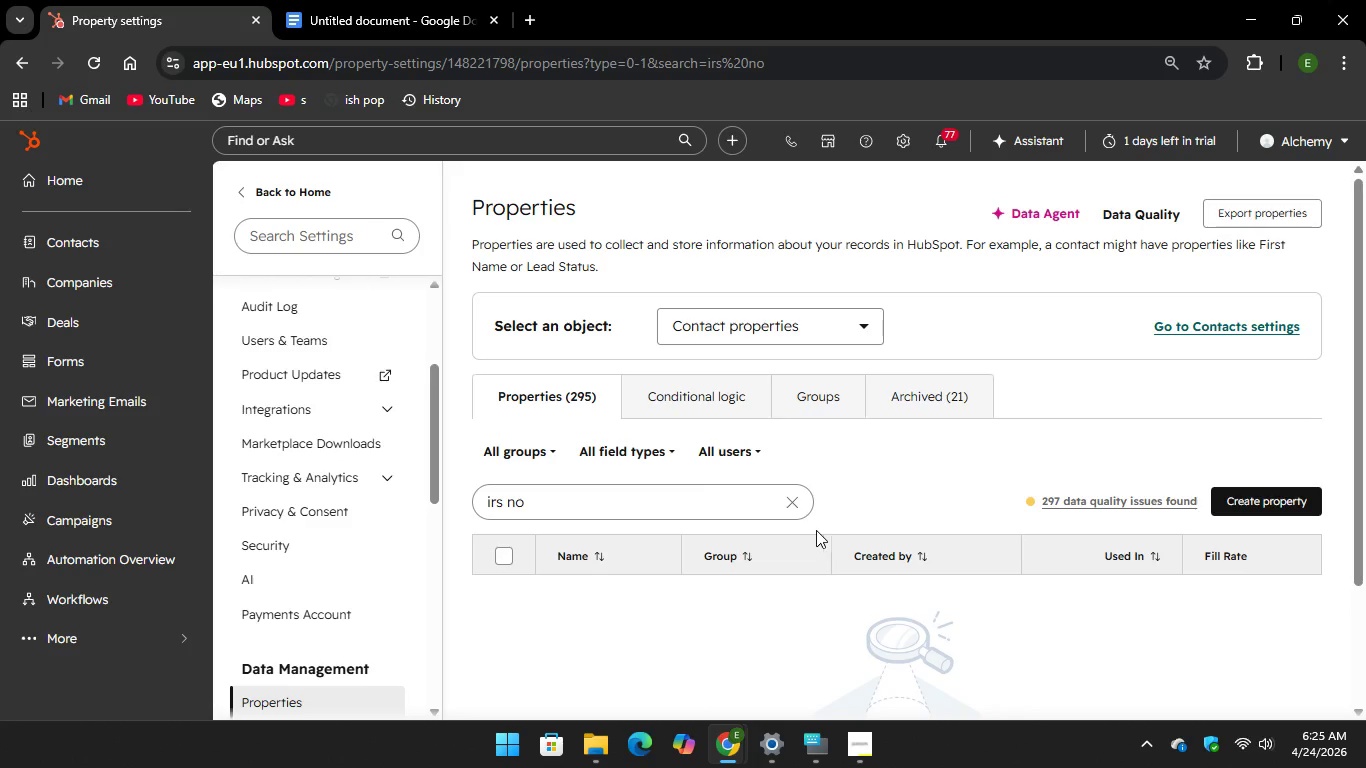 
left_click([797, 495])
 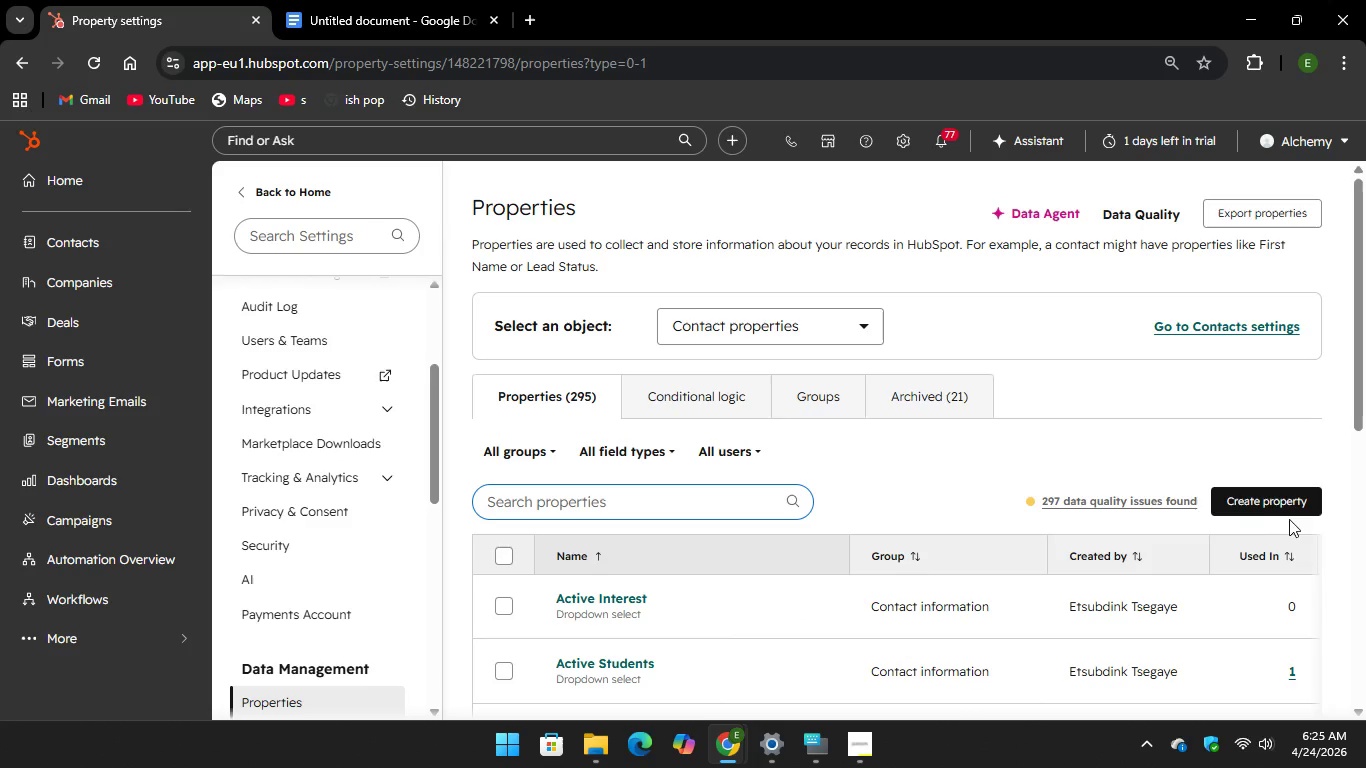 
left_click([1276, 501])
 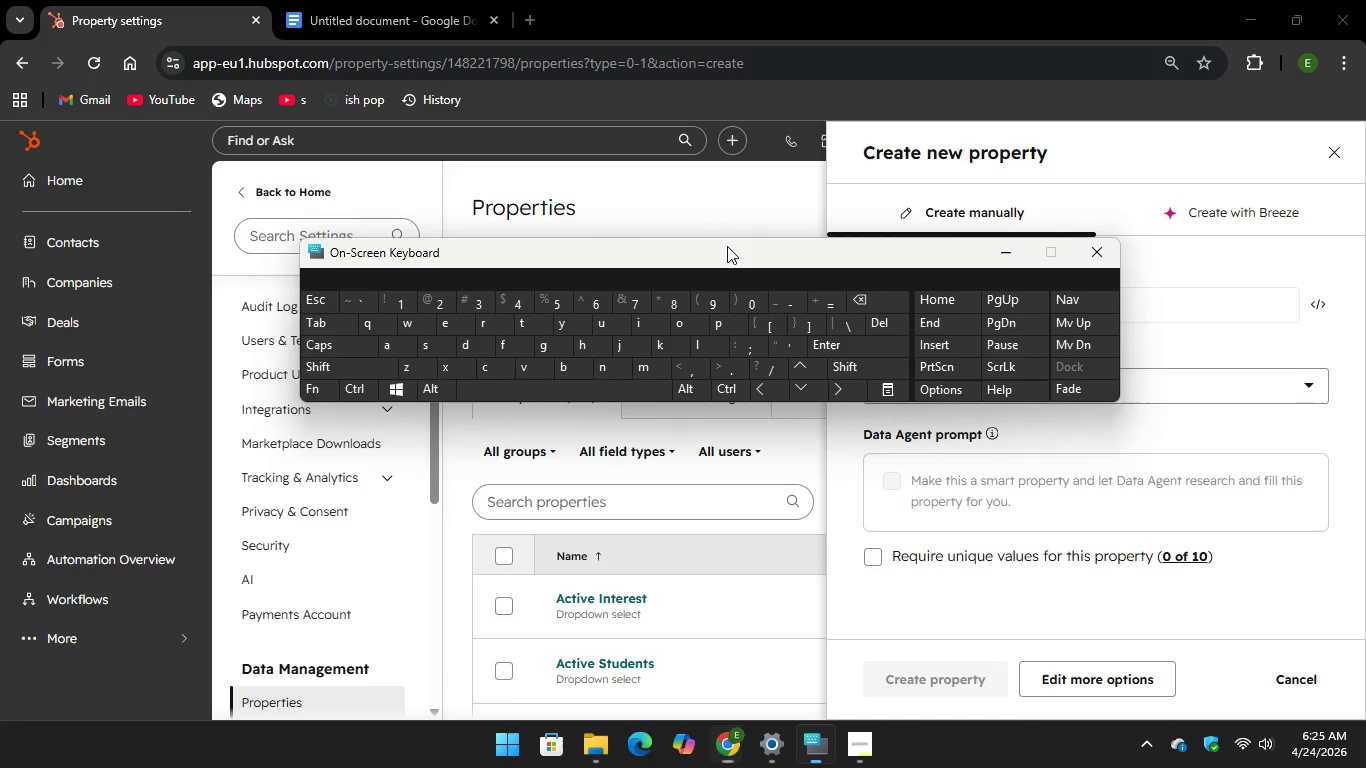 
wait(12.88)
 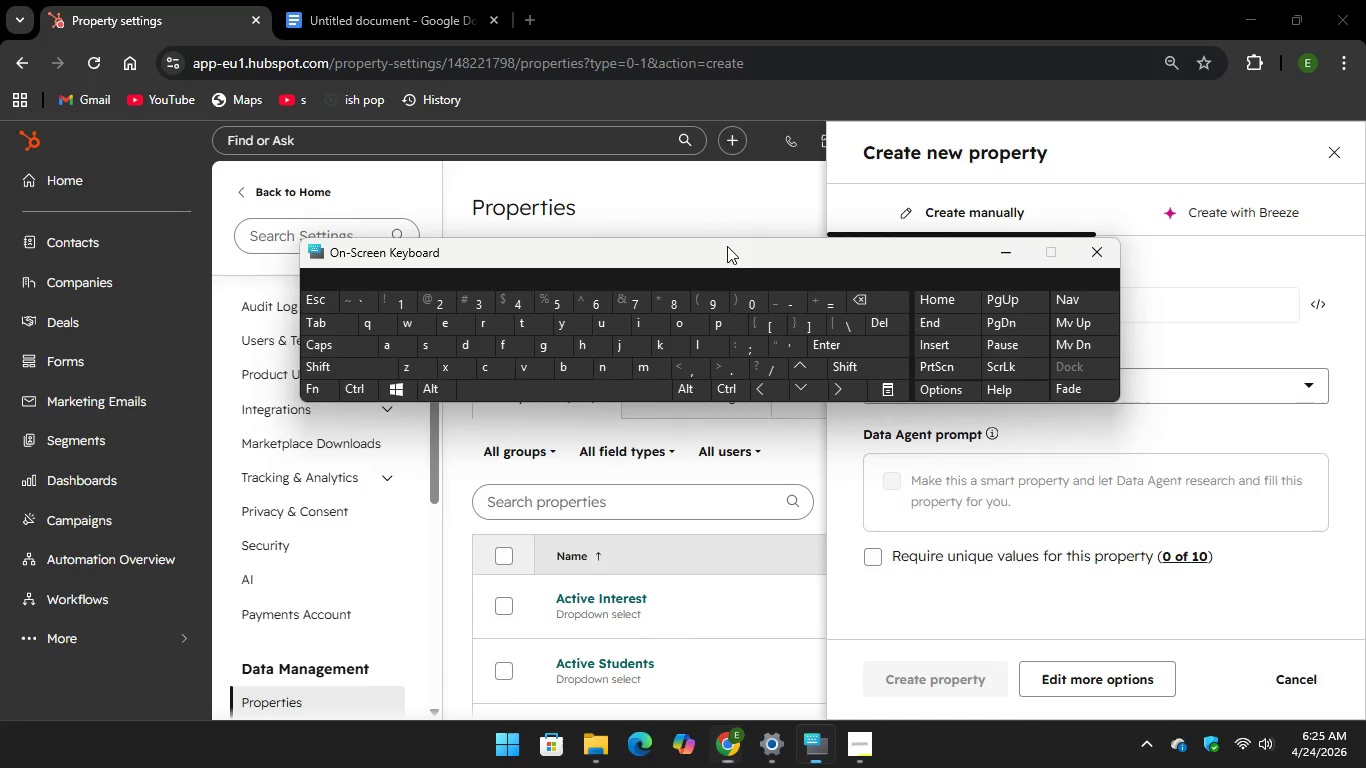 
key(CapsLock)
 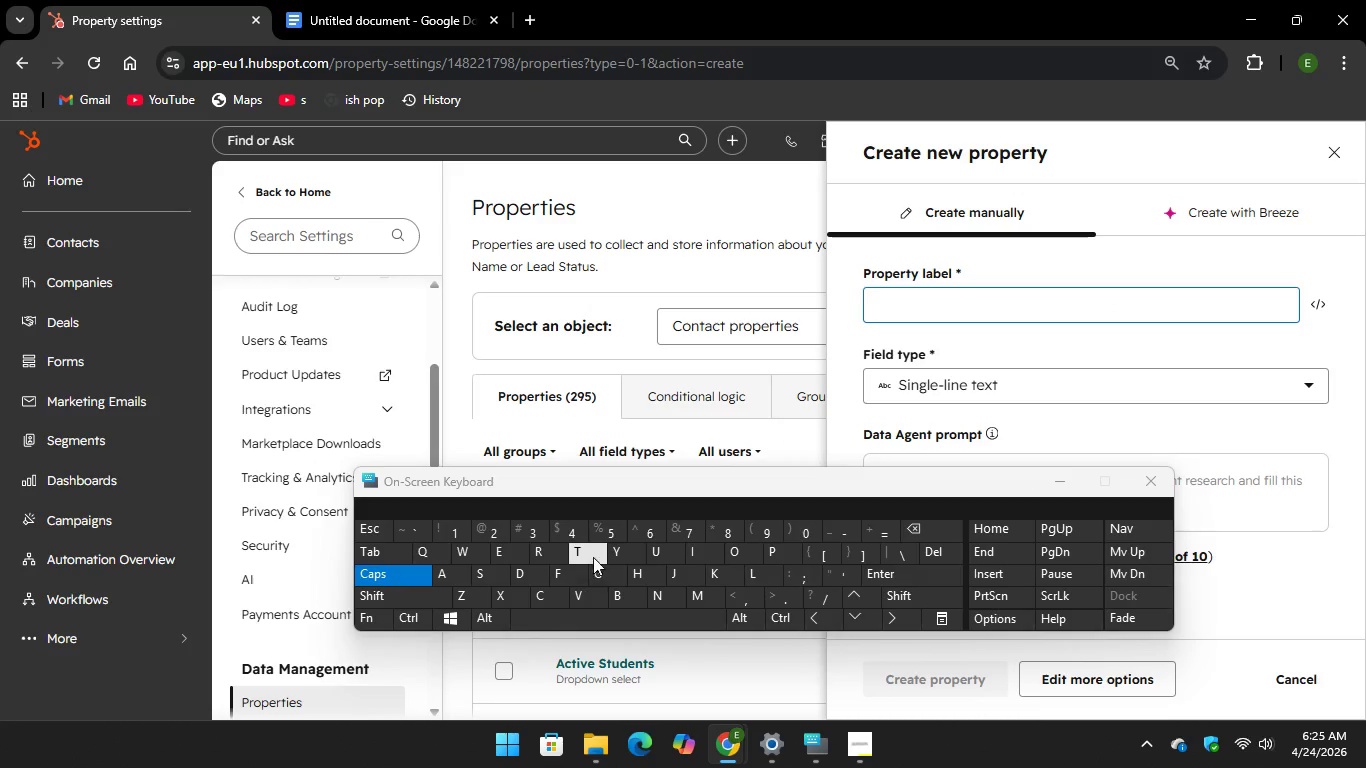 
key(T)
 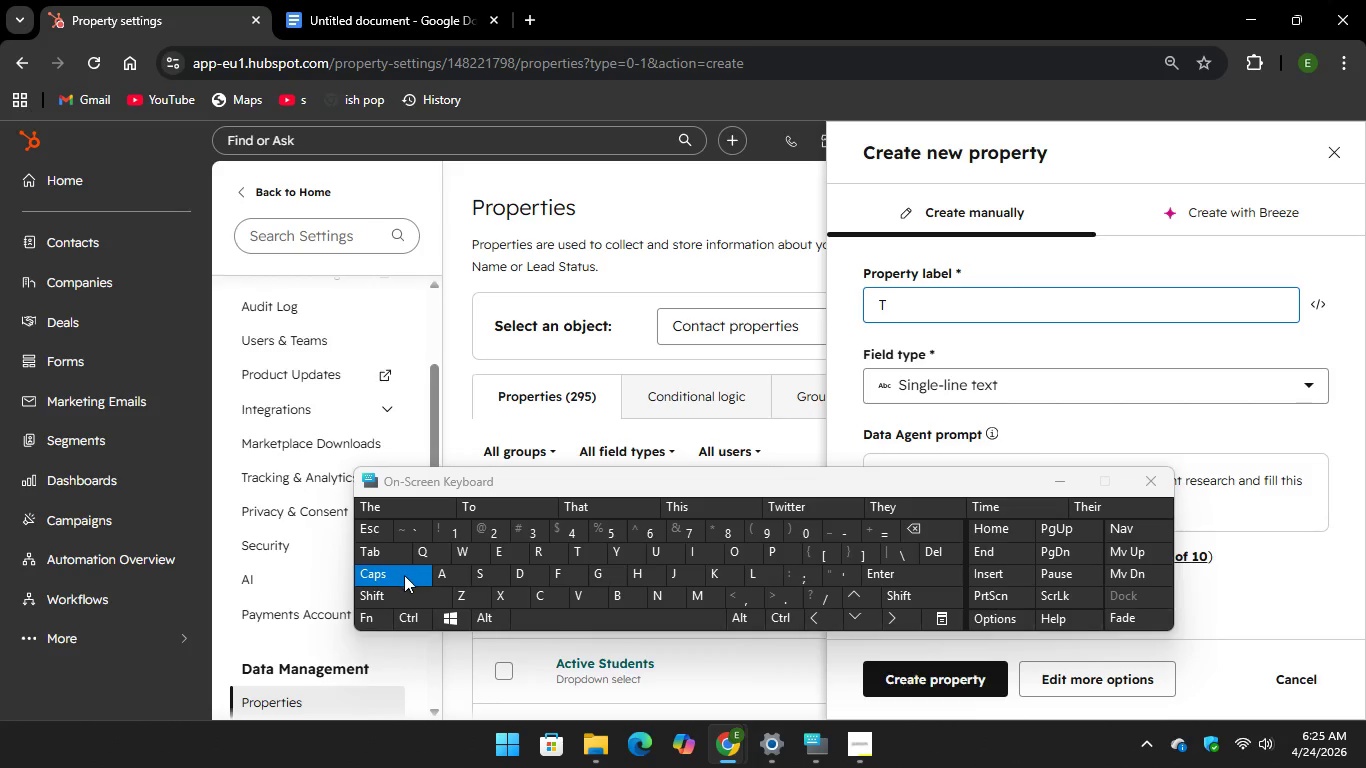 
key(CapsLock)
 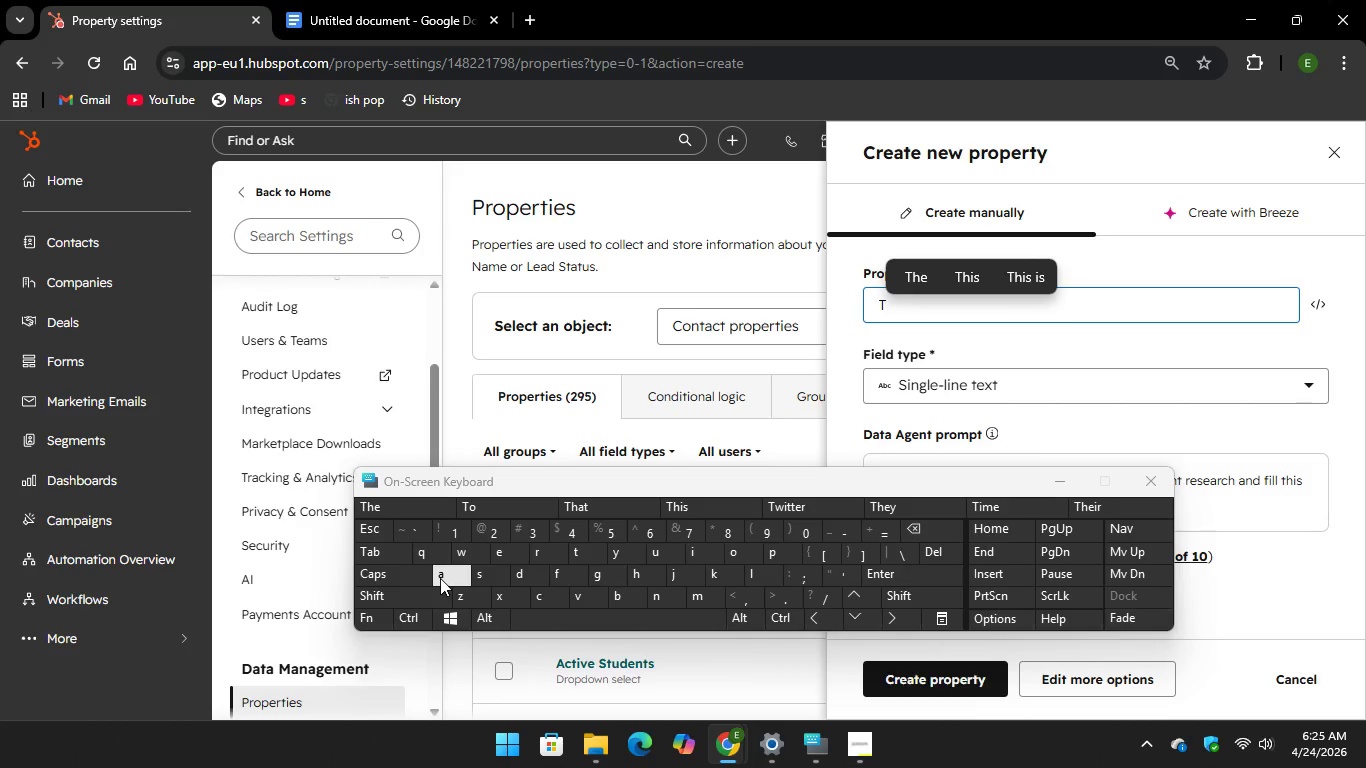 
key(A)
 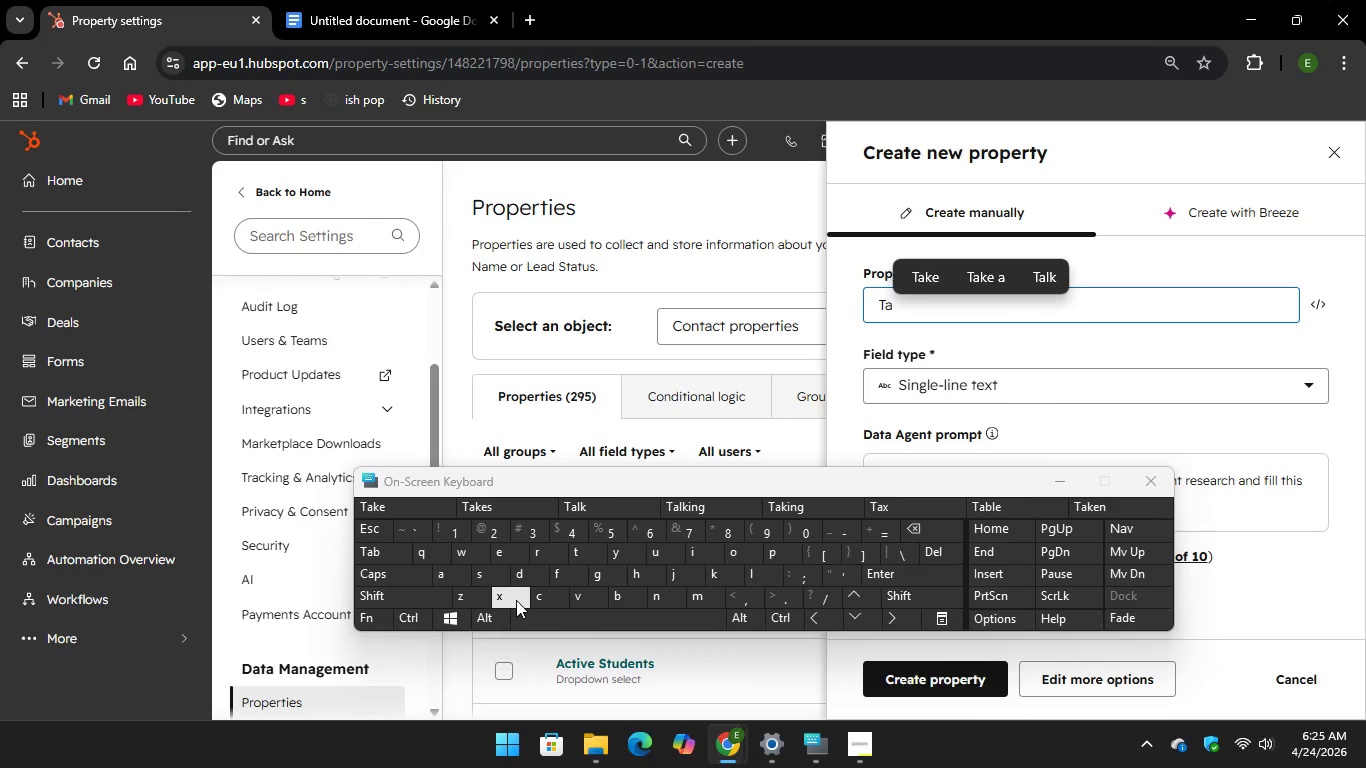 
type(x in a Y3)
key(Backspace)
type(ea)
 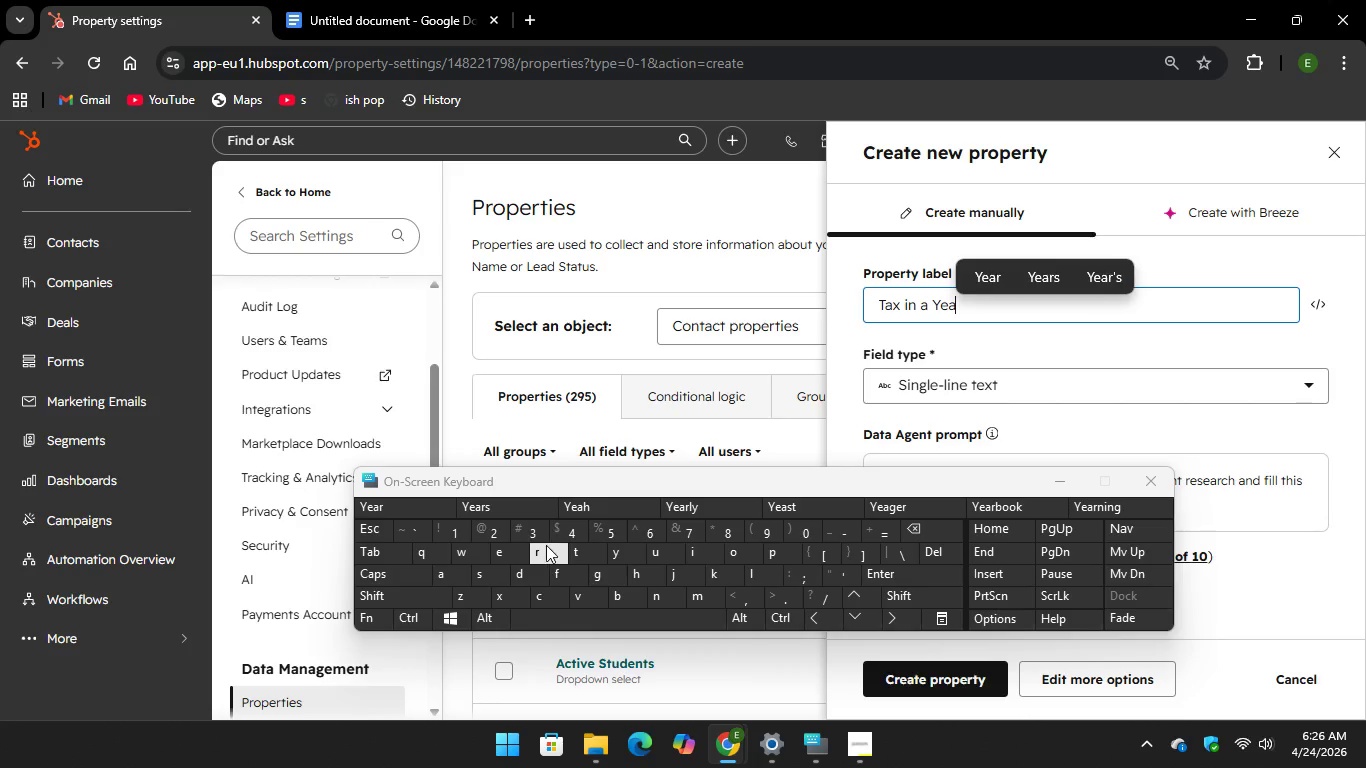 
key(R)
 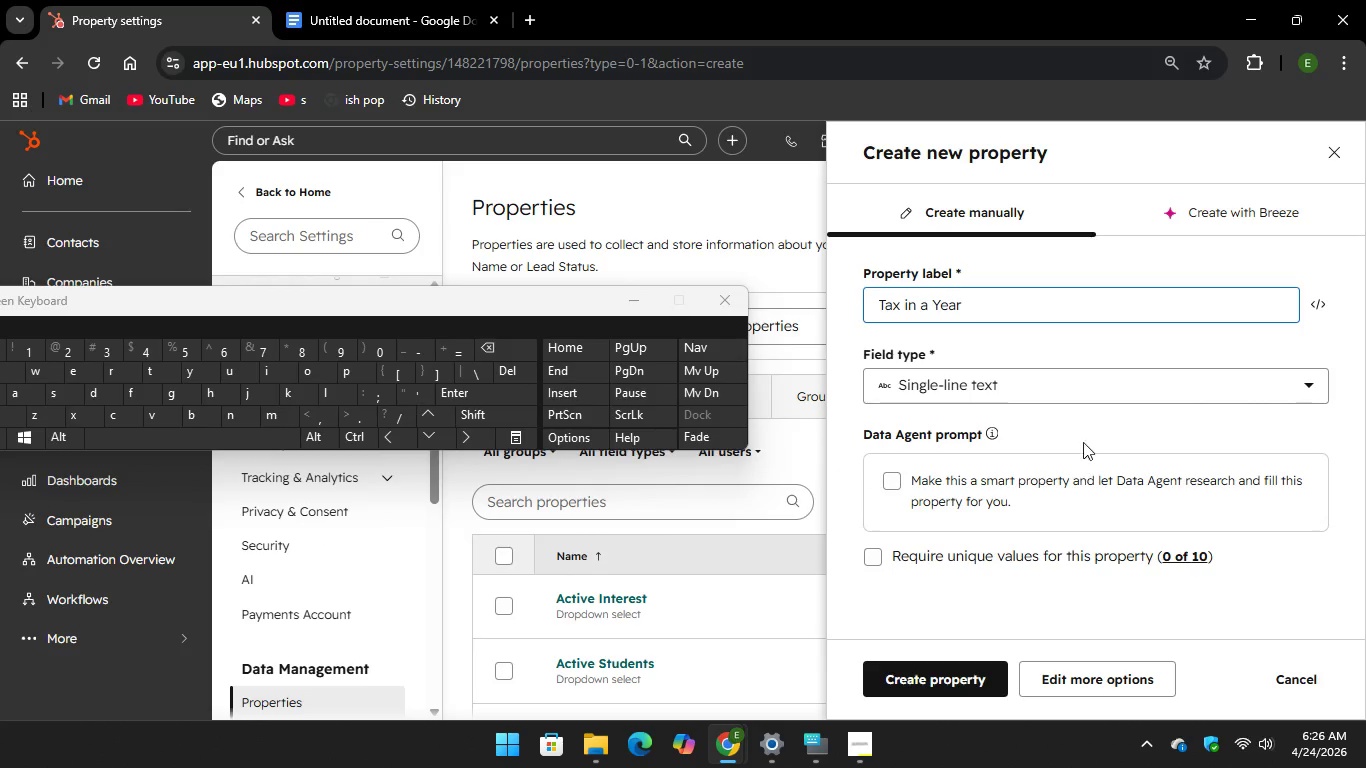 
left_click([1021, 374])
 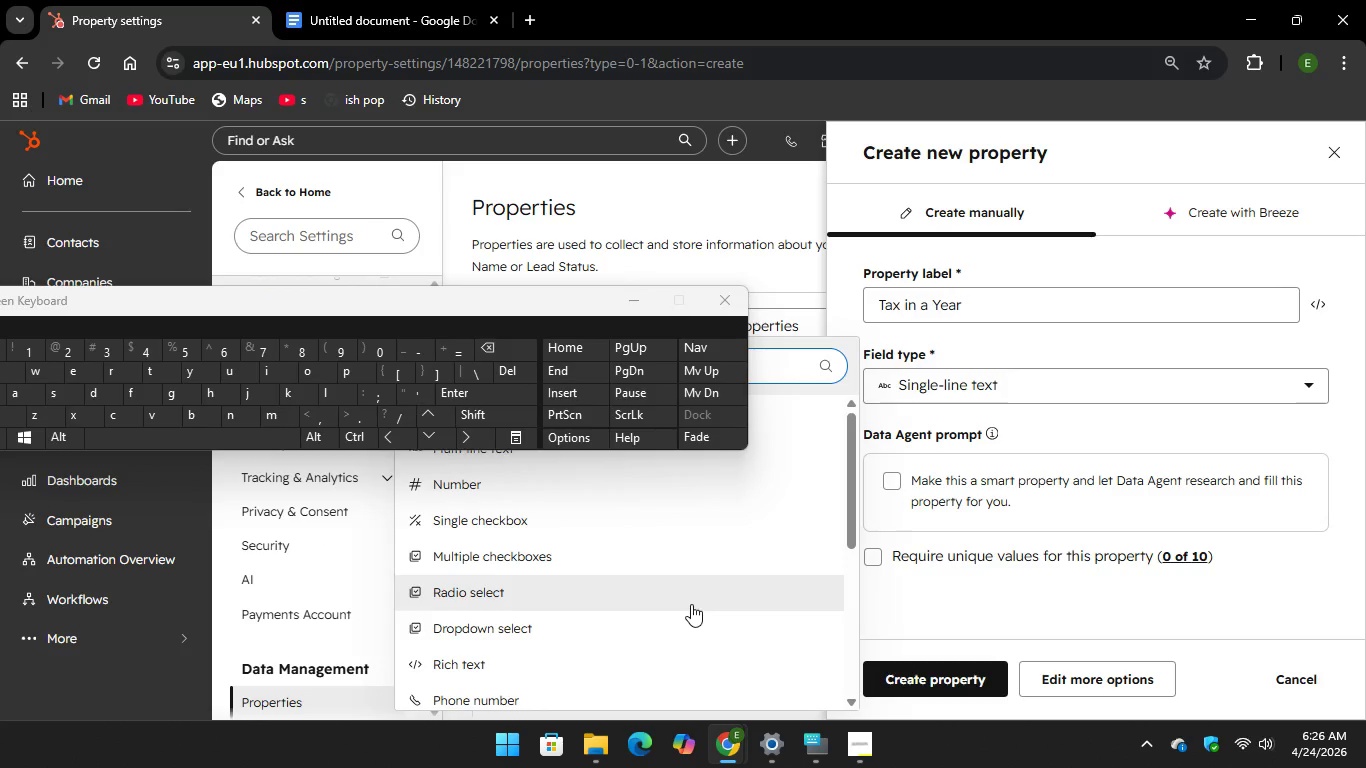 
left_click([676, 623])
 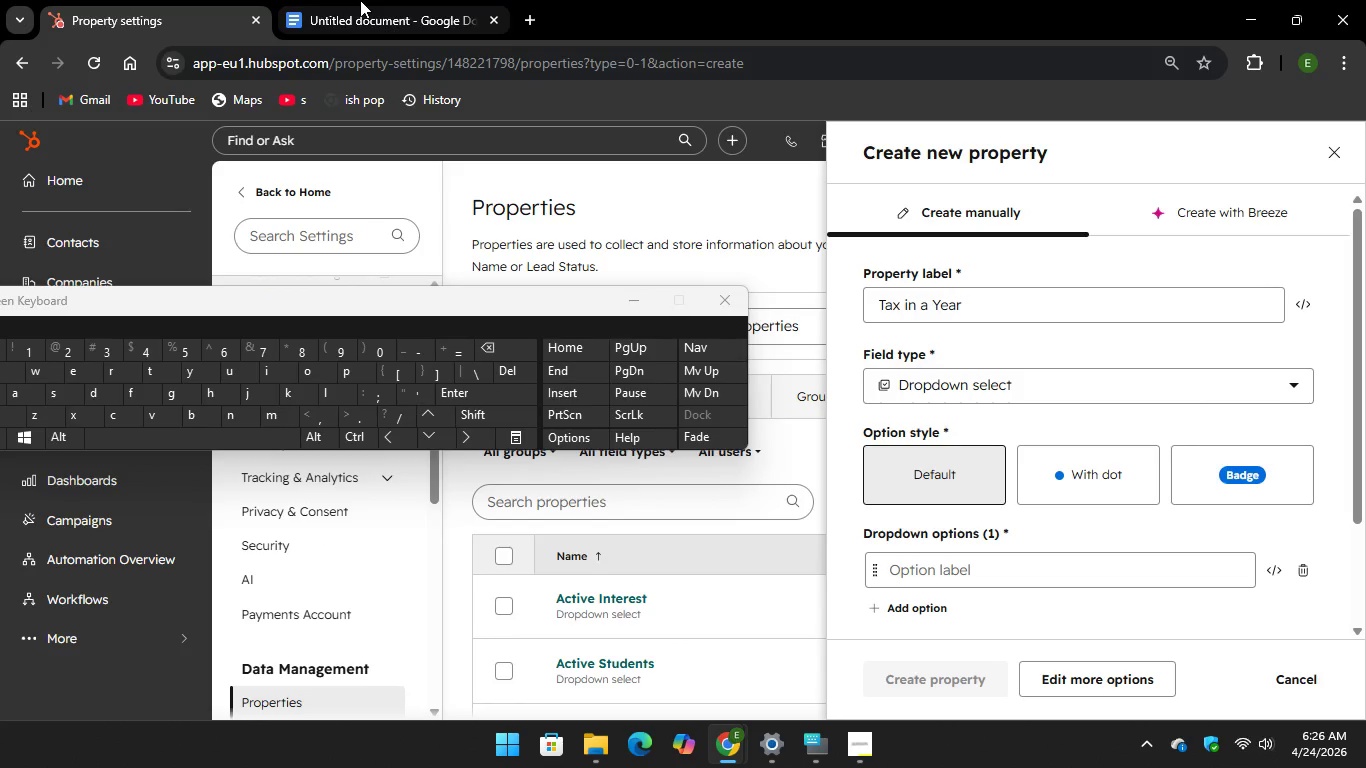 
left_click([360, 0])
 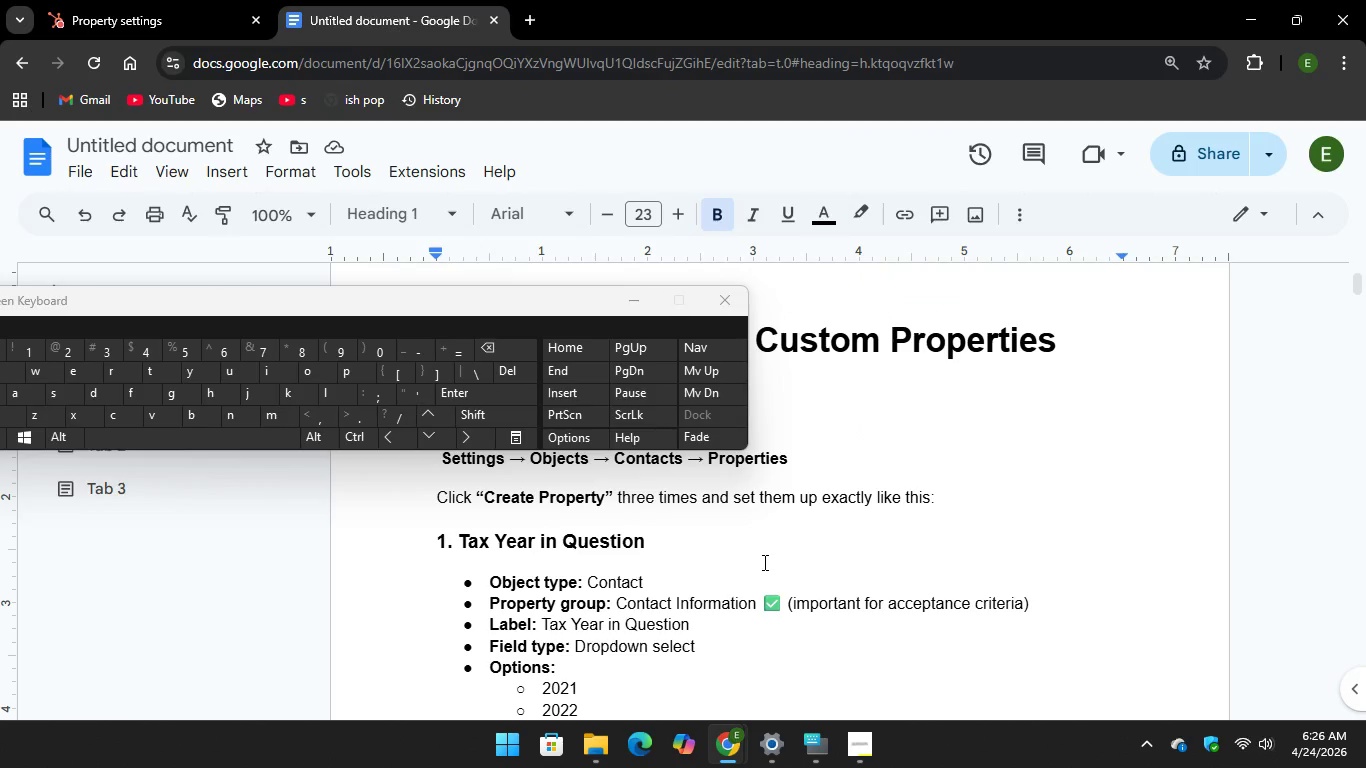 
scroll: coordinate [763, 562], scroll_direction: down, amount: 1.0
 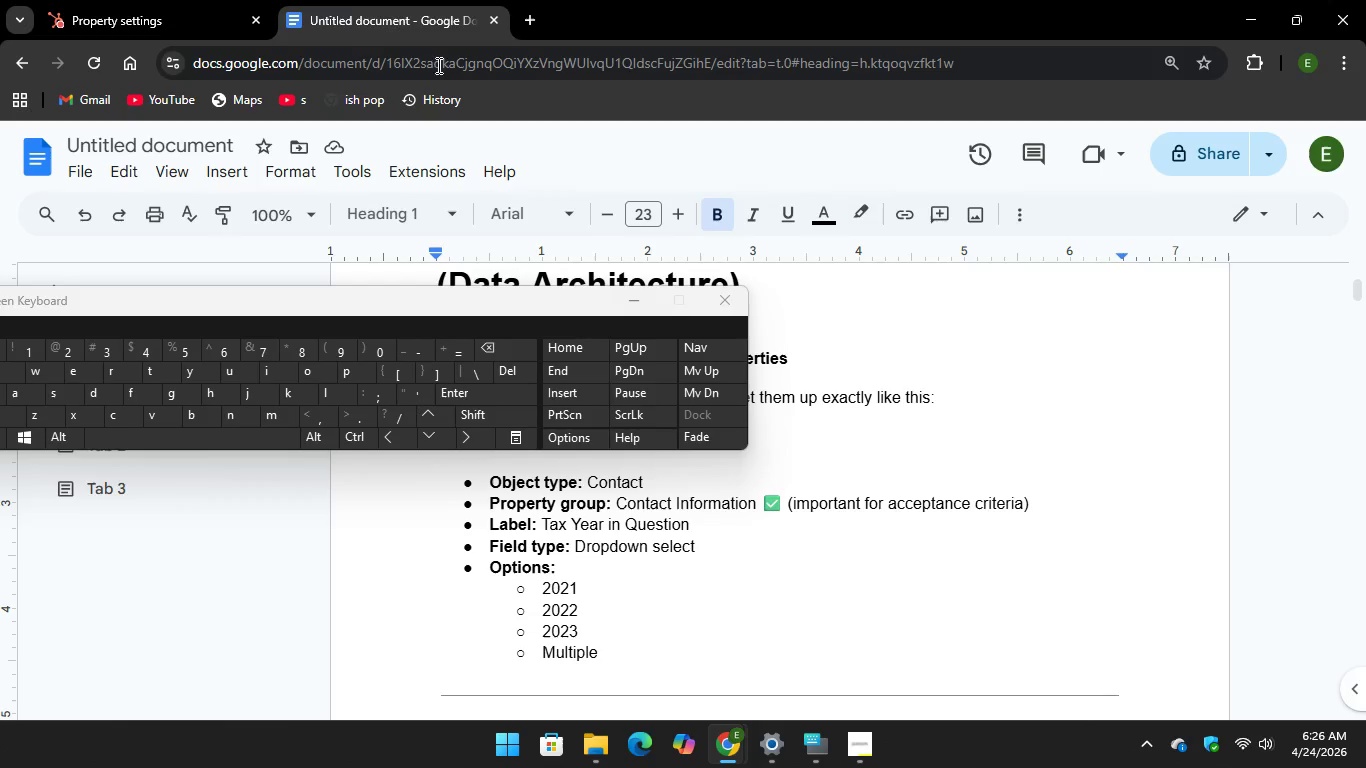 
left_click([364, 0])
 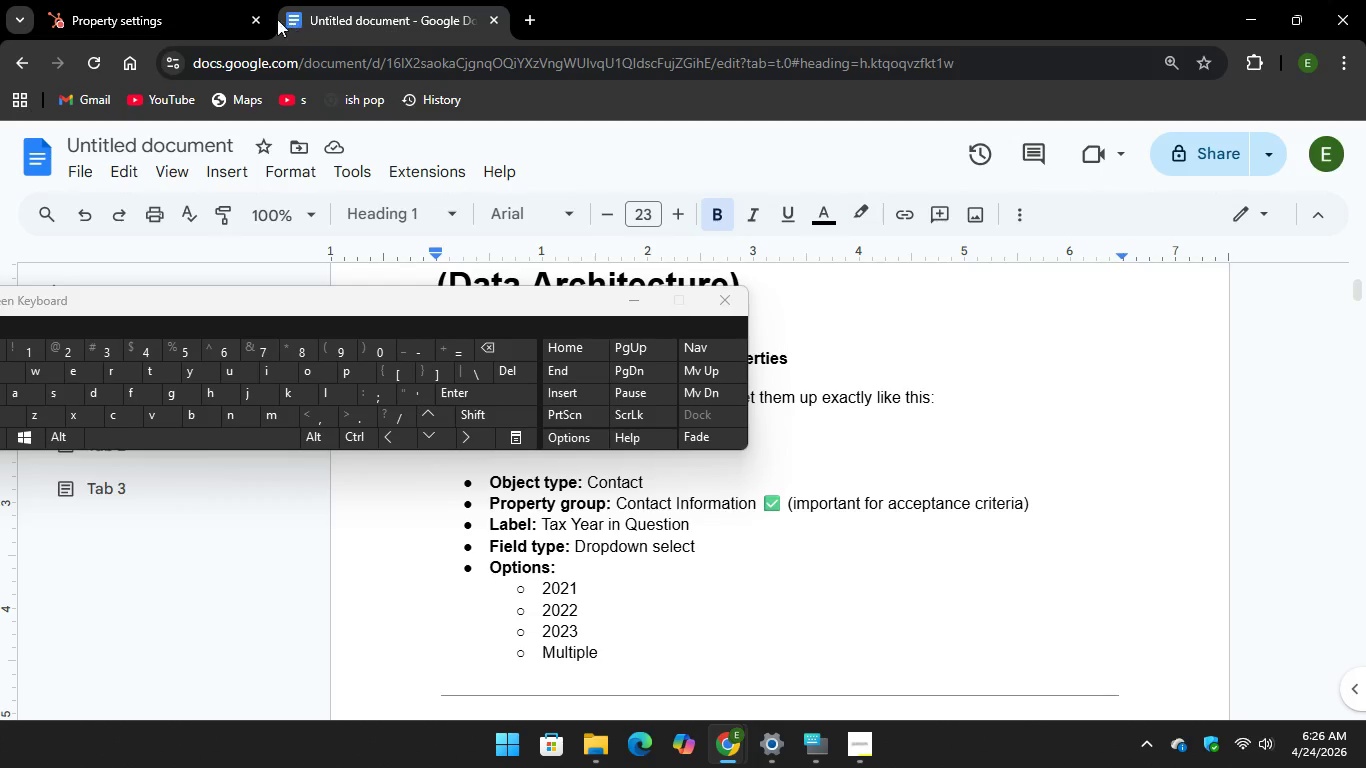 
left_click([100, 0])
 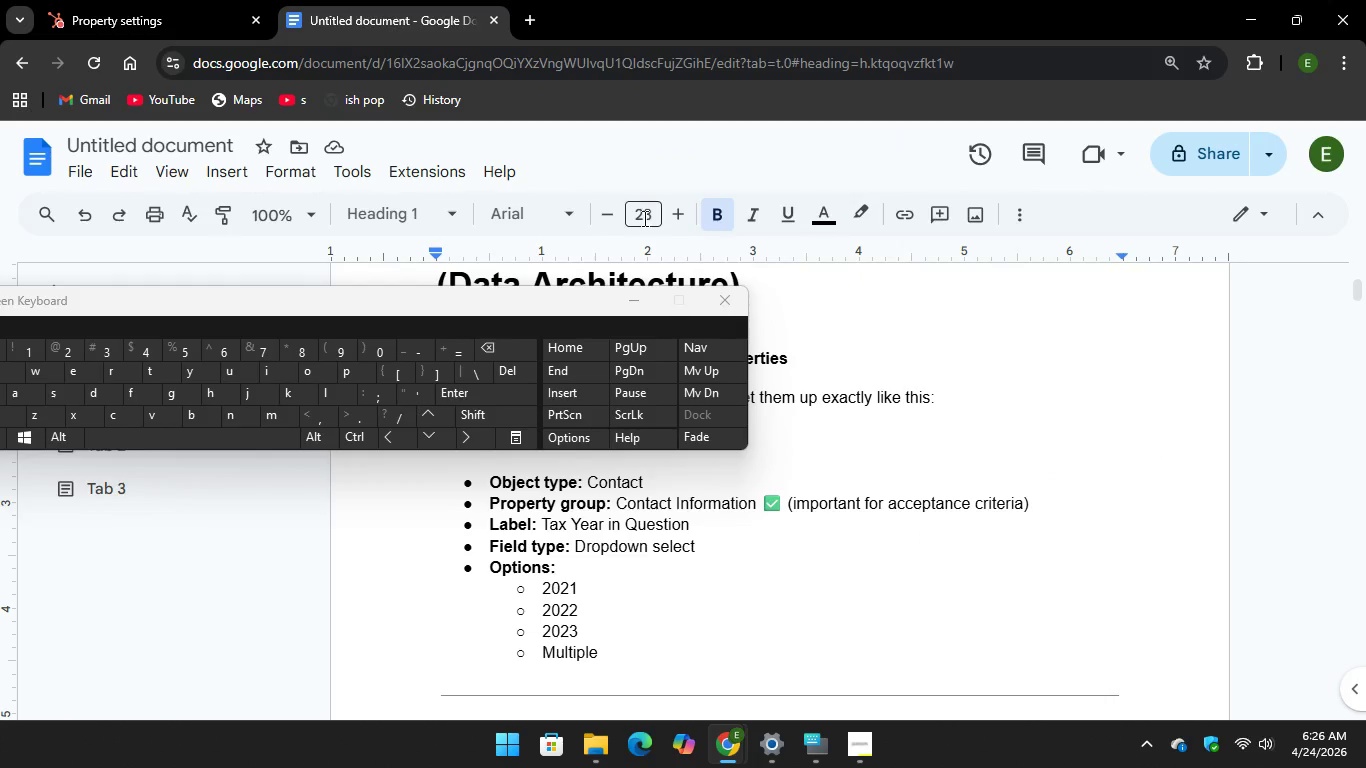 
left_click([165, 9])
 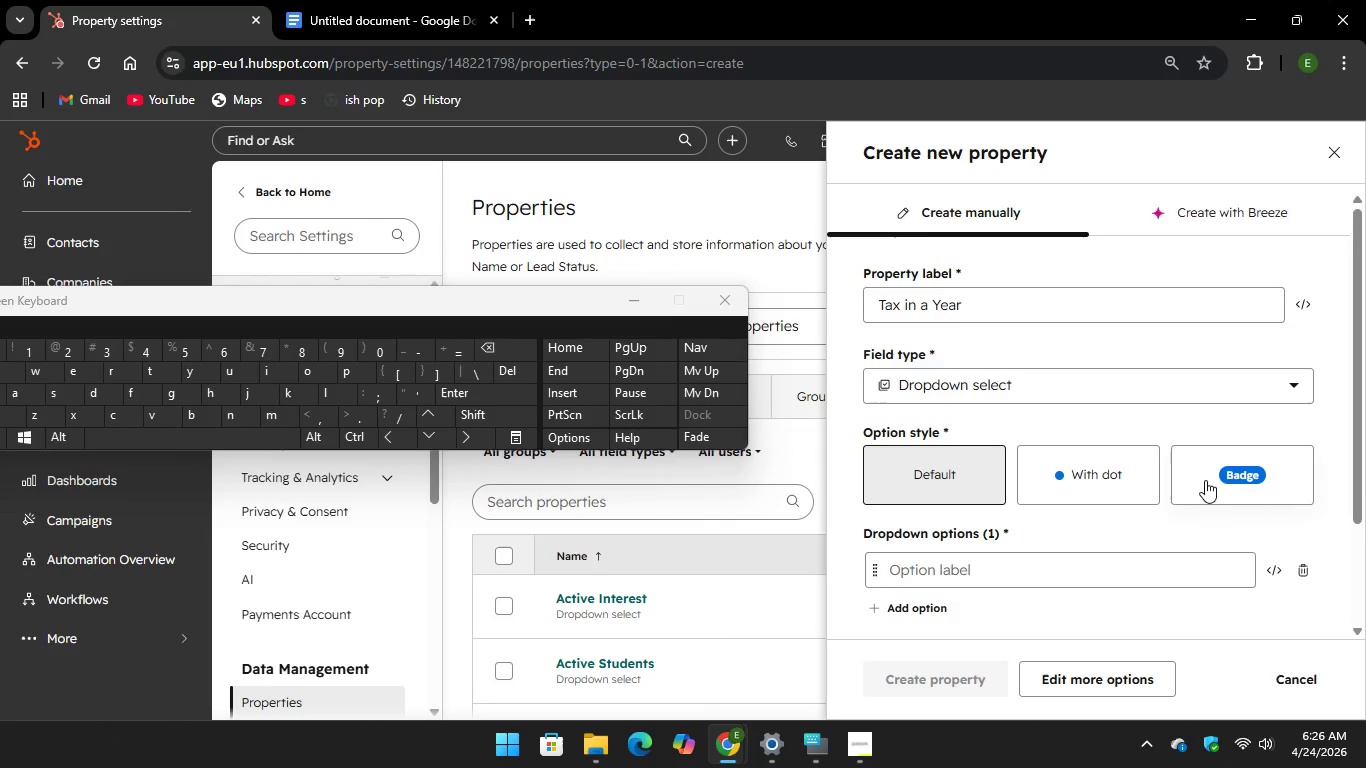 
scroll: coordinate [1201, 475], scroll_direction: down, amount: 2.0
 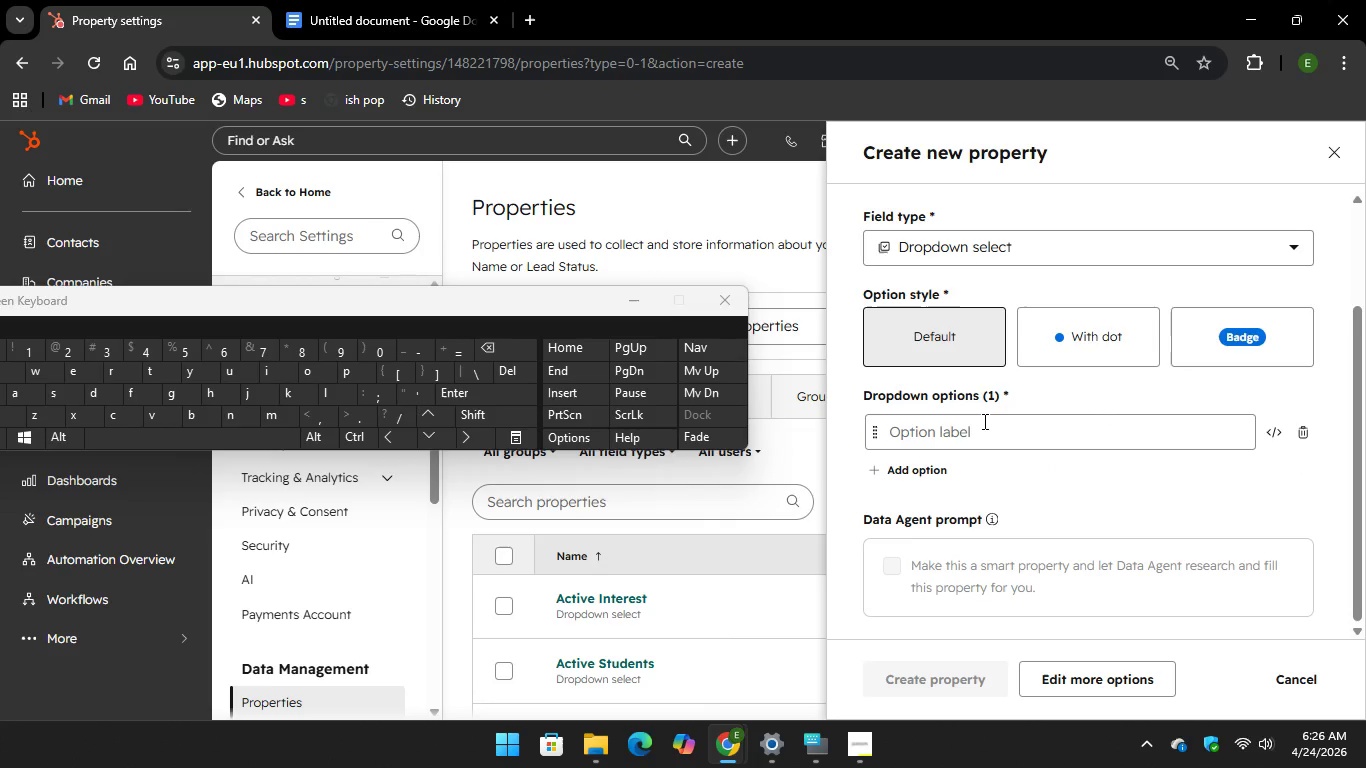 
left_click([982, 421])
 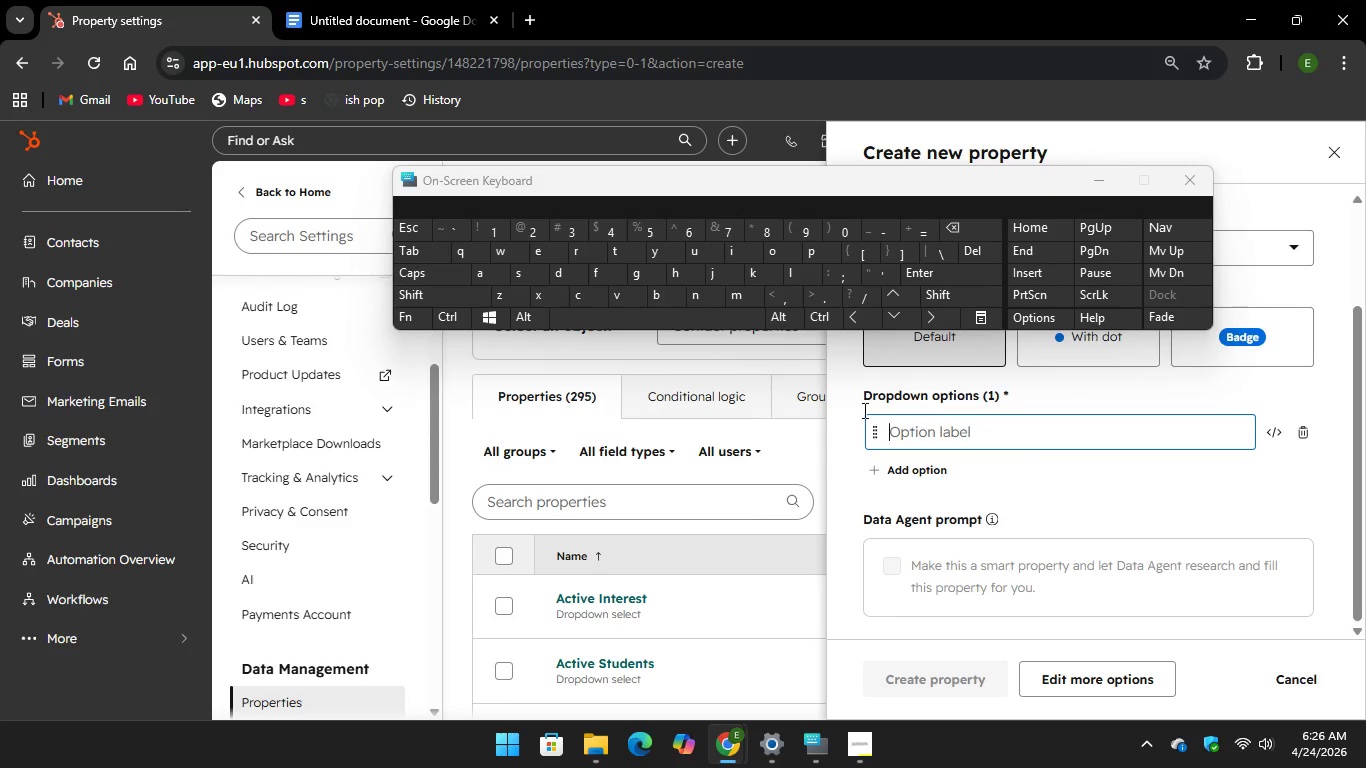 
wait(5.44)
 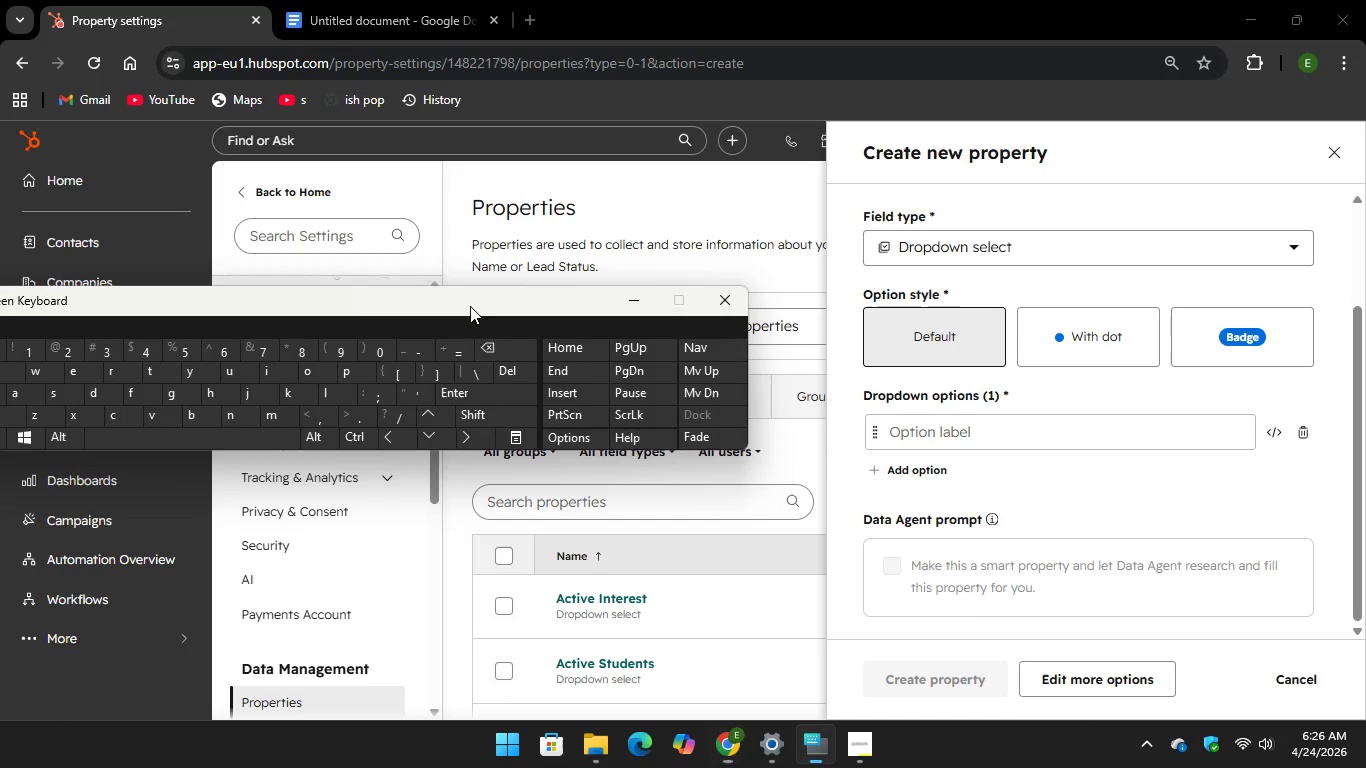 
type(2021)
 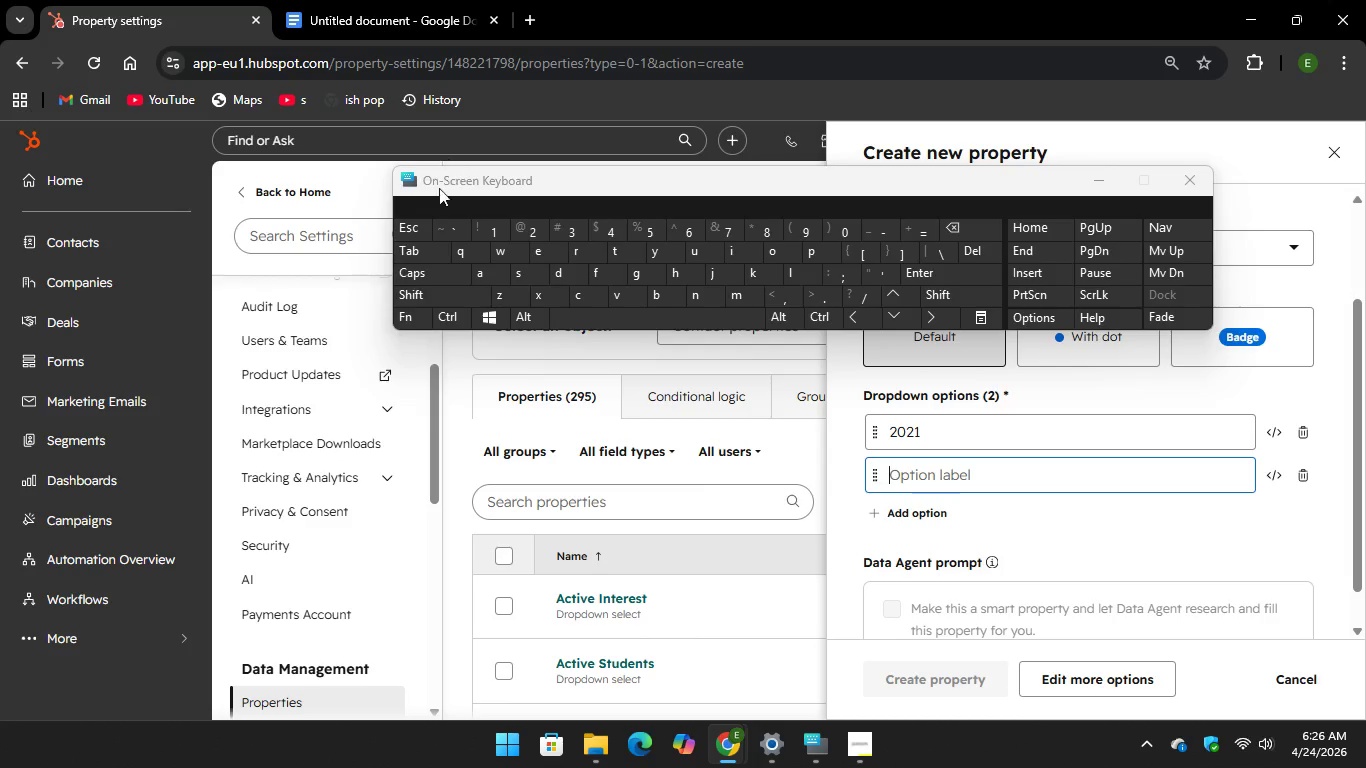 
type(2022)
 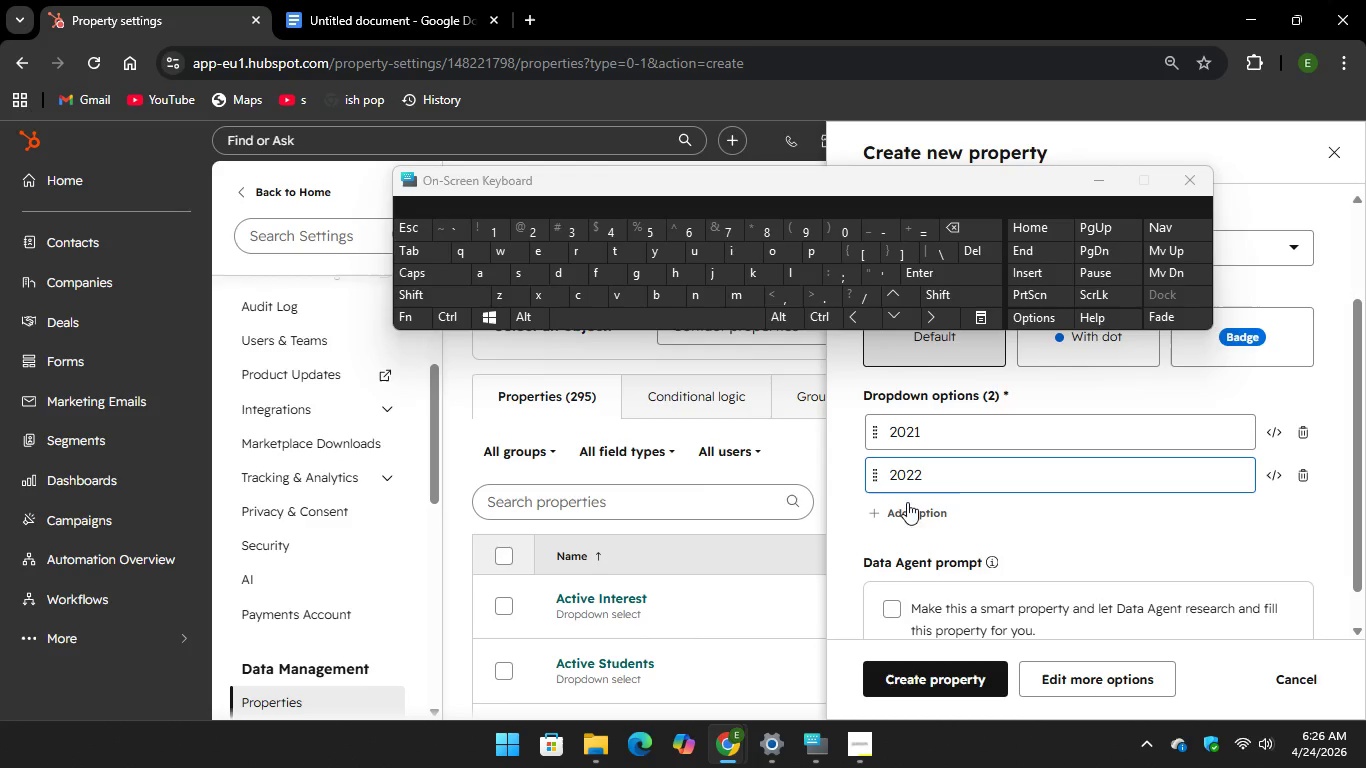 
left_click([907, 501])
 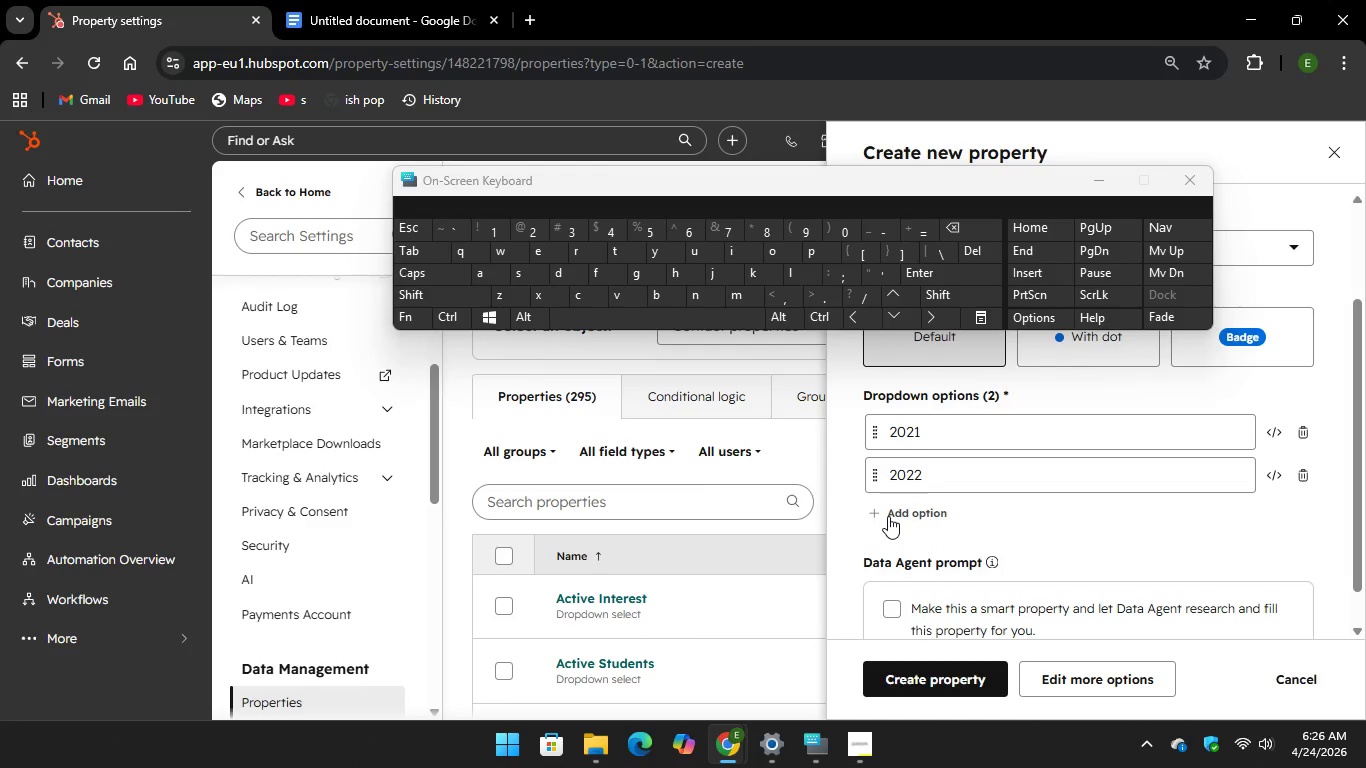 
left_click([888, 516])
 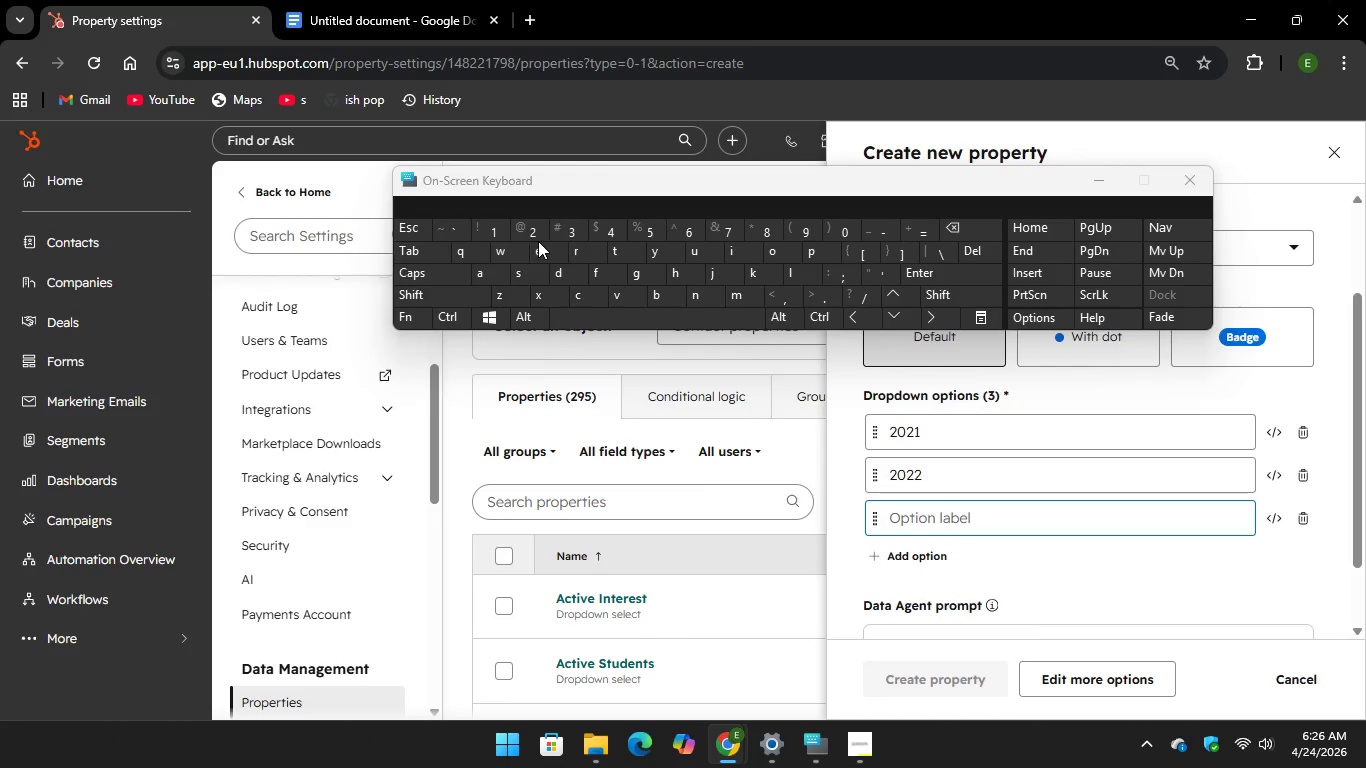 
type(2023)
 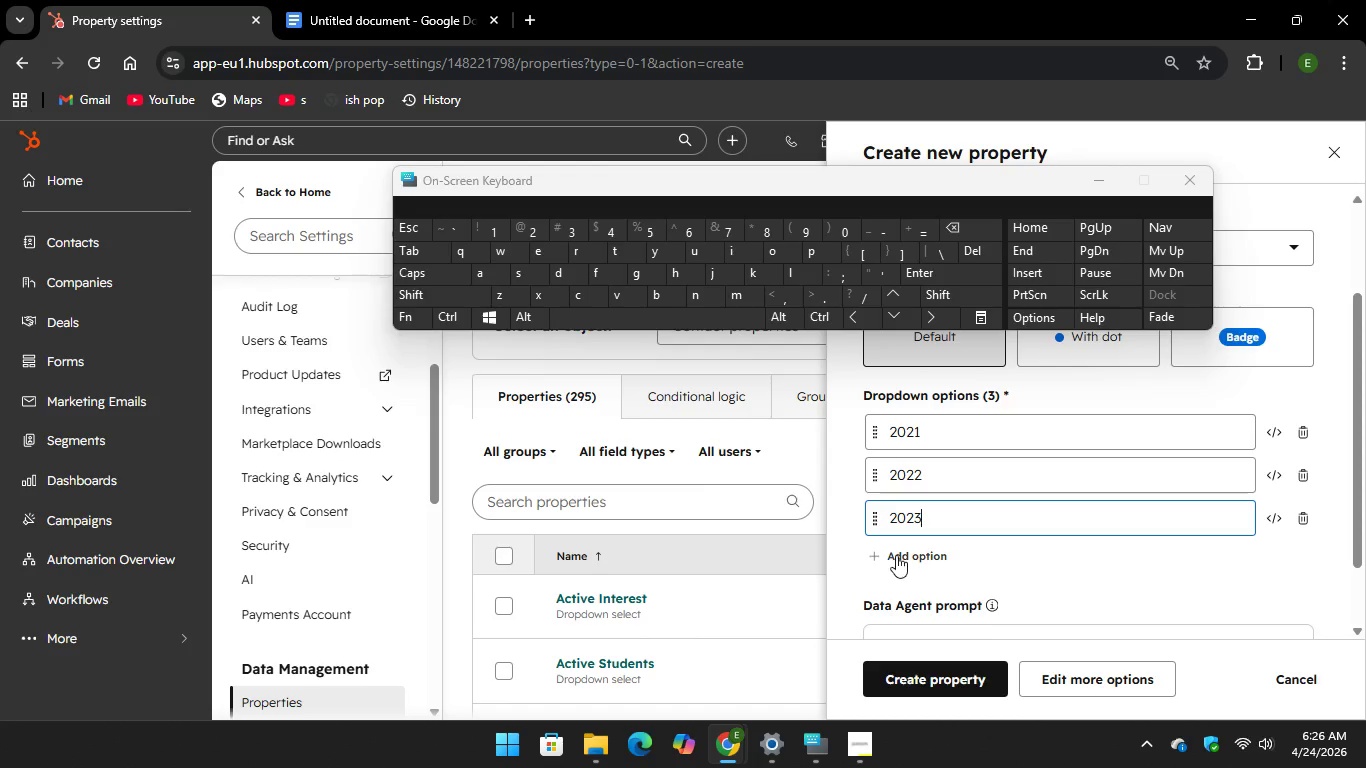 
left_click([896, 551])
 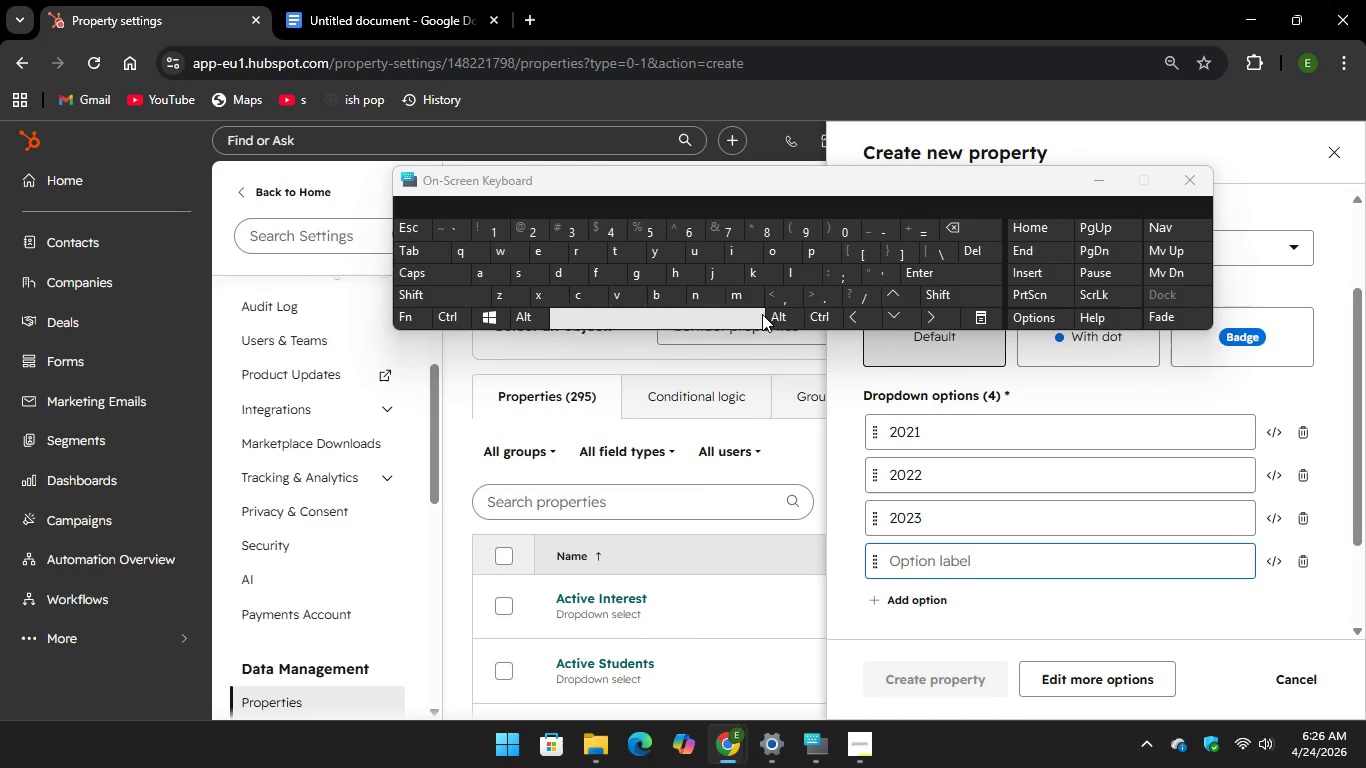 
type(mu)
 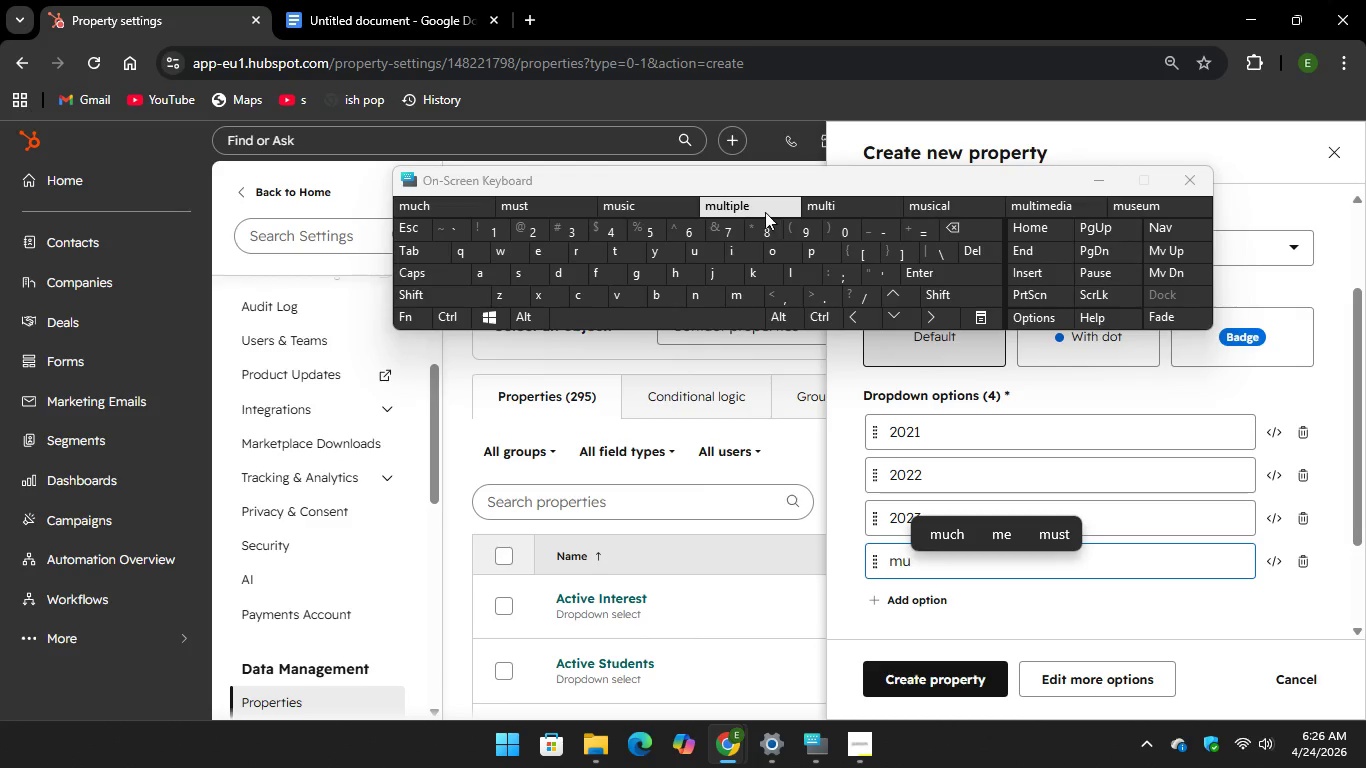 
key(Unknown)
 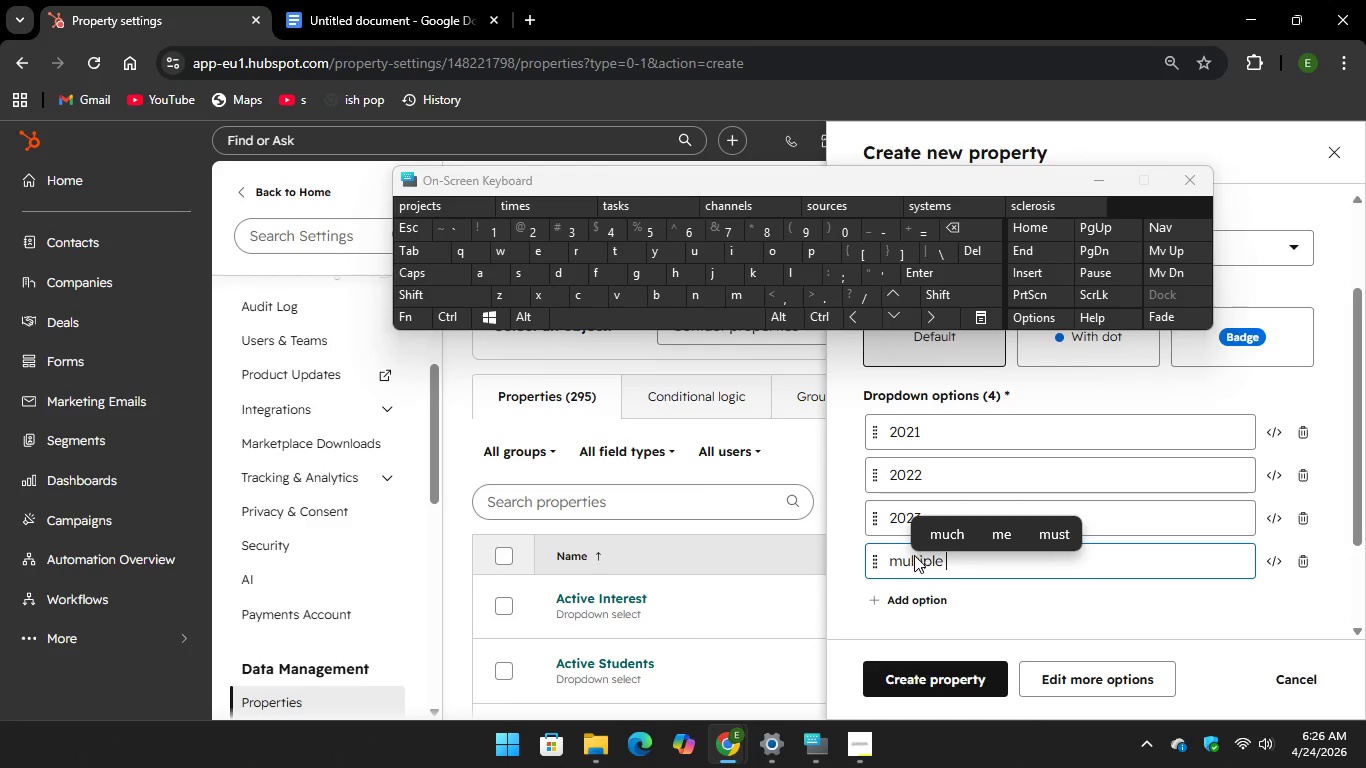 
key(Unknown)
 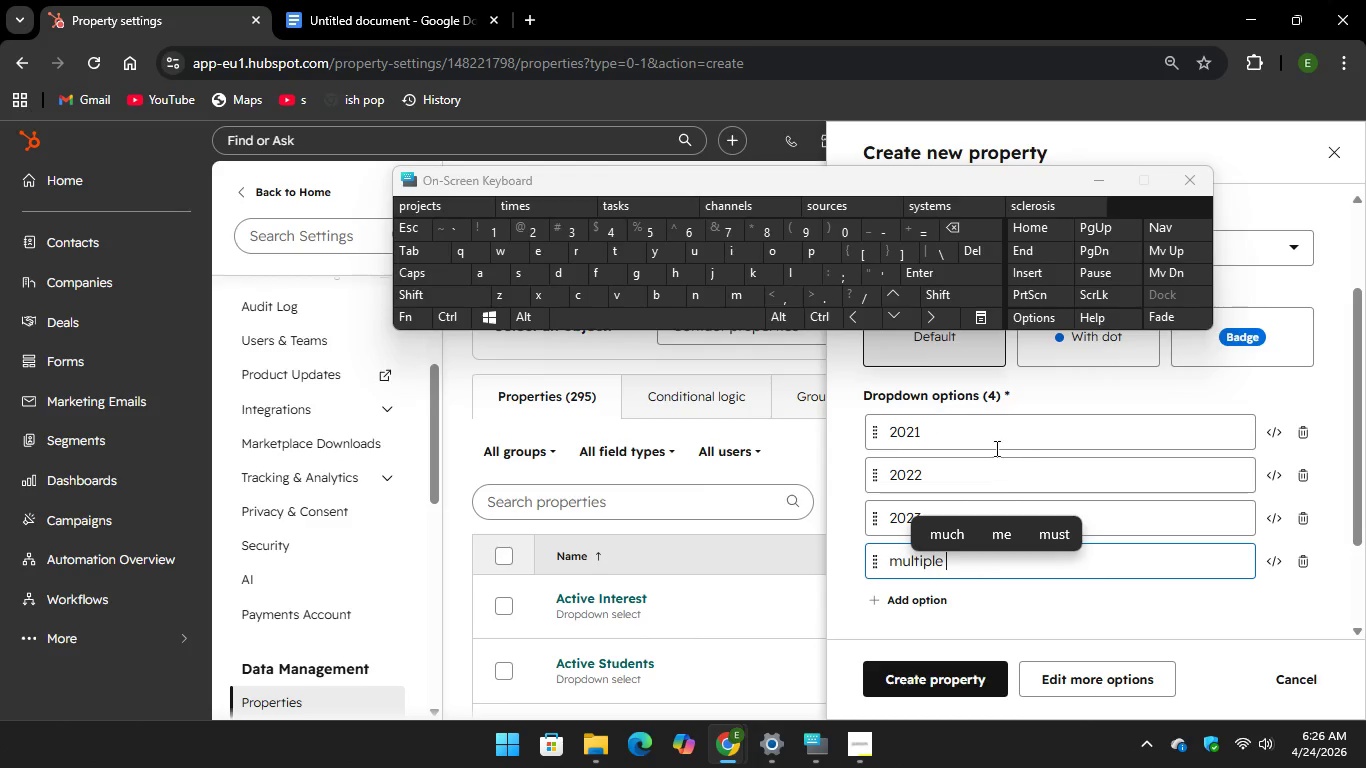 
key(Unknown)
 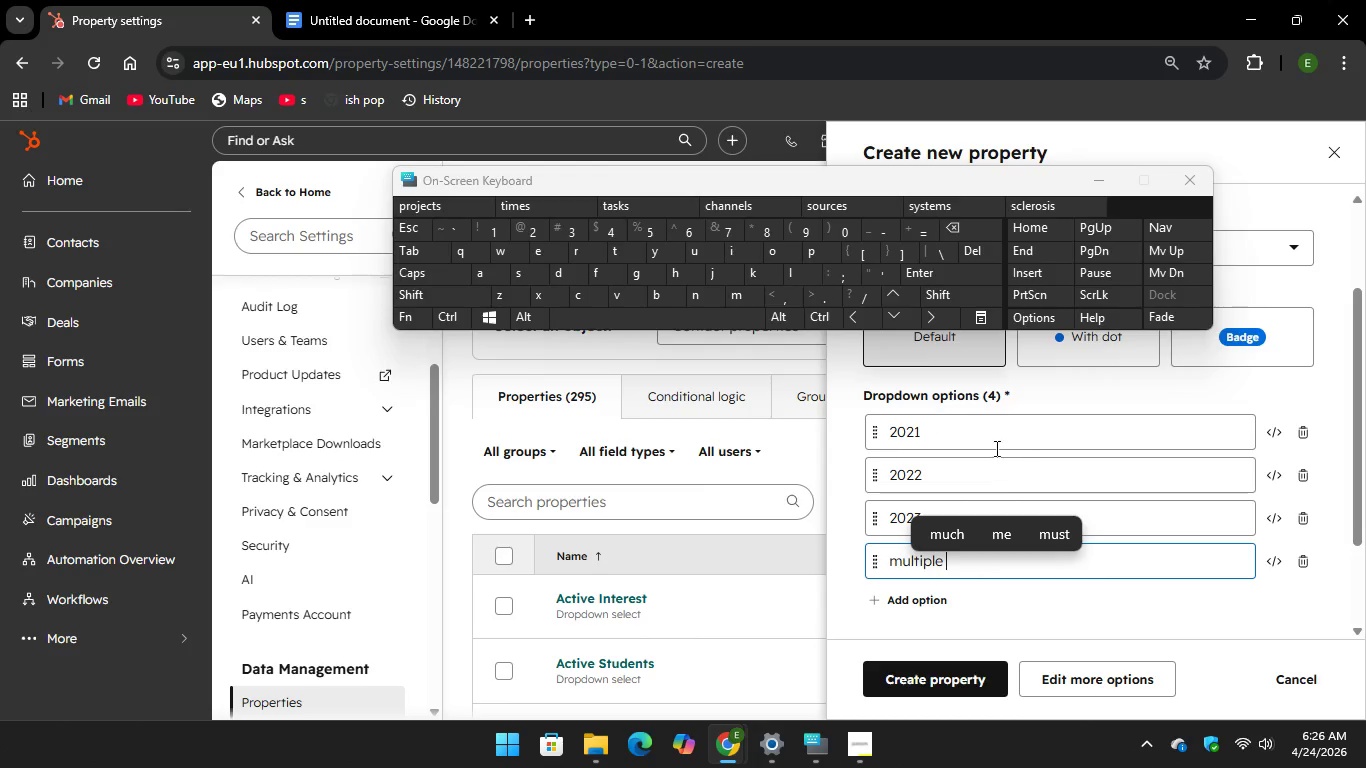 
key(Unknown)
 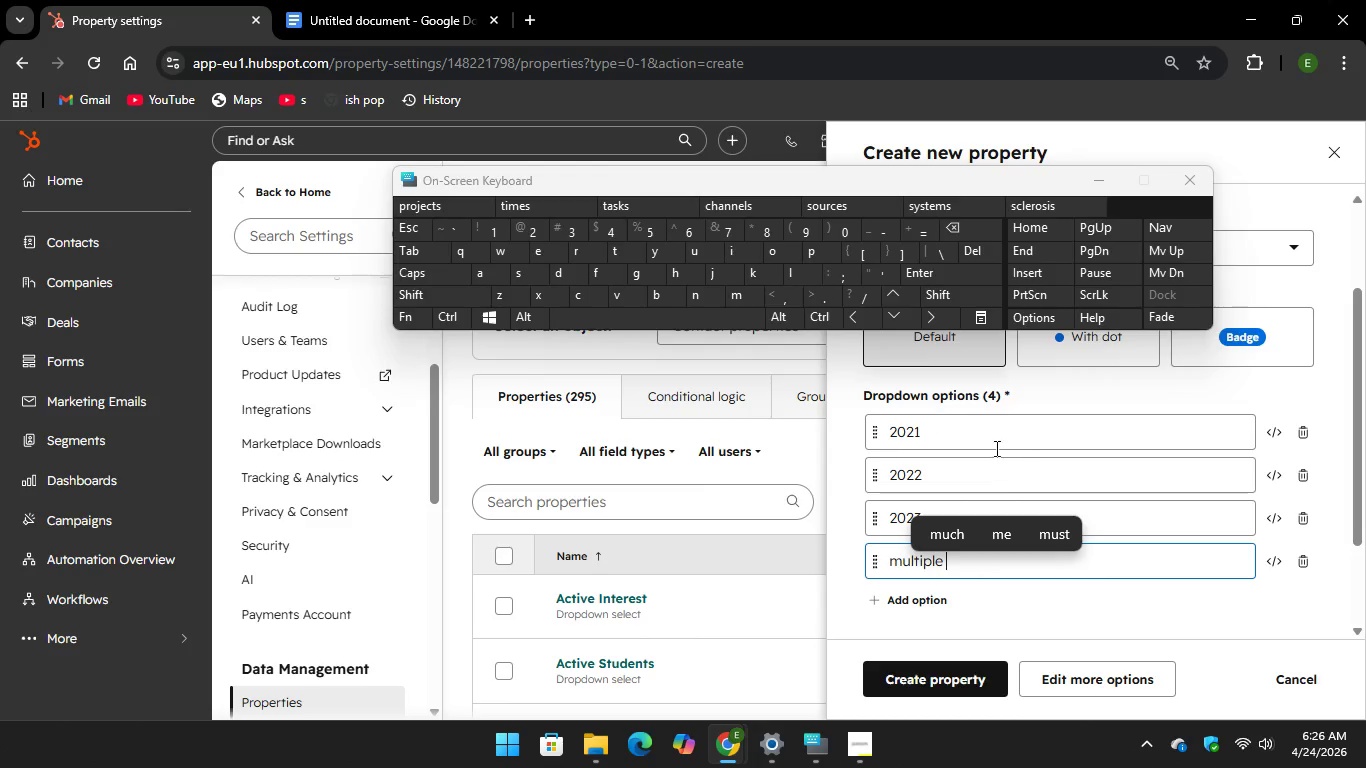 
key(Unknown)
 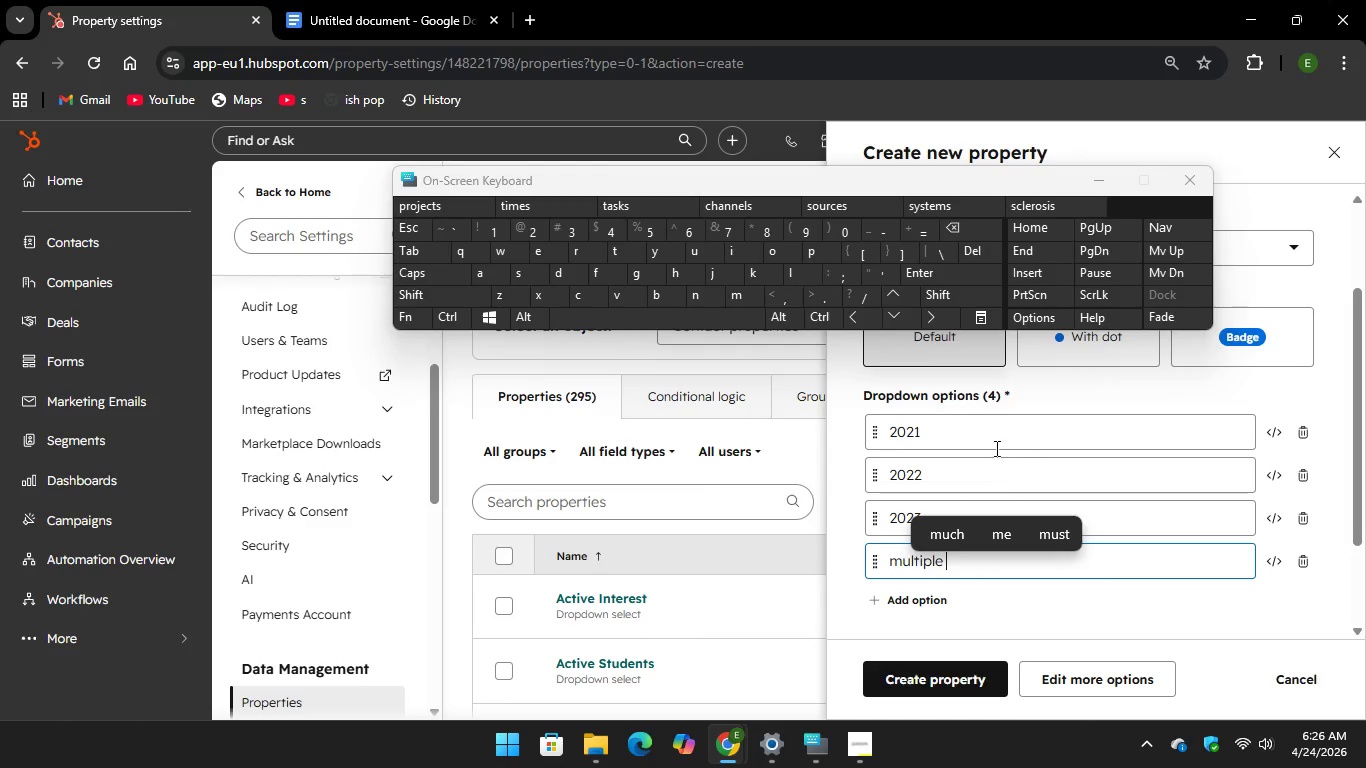 
key(Unknown)
 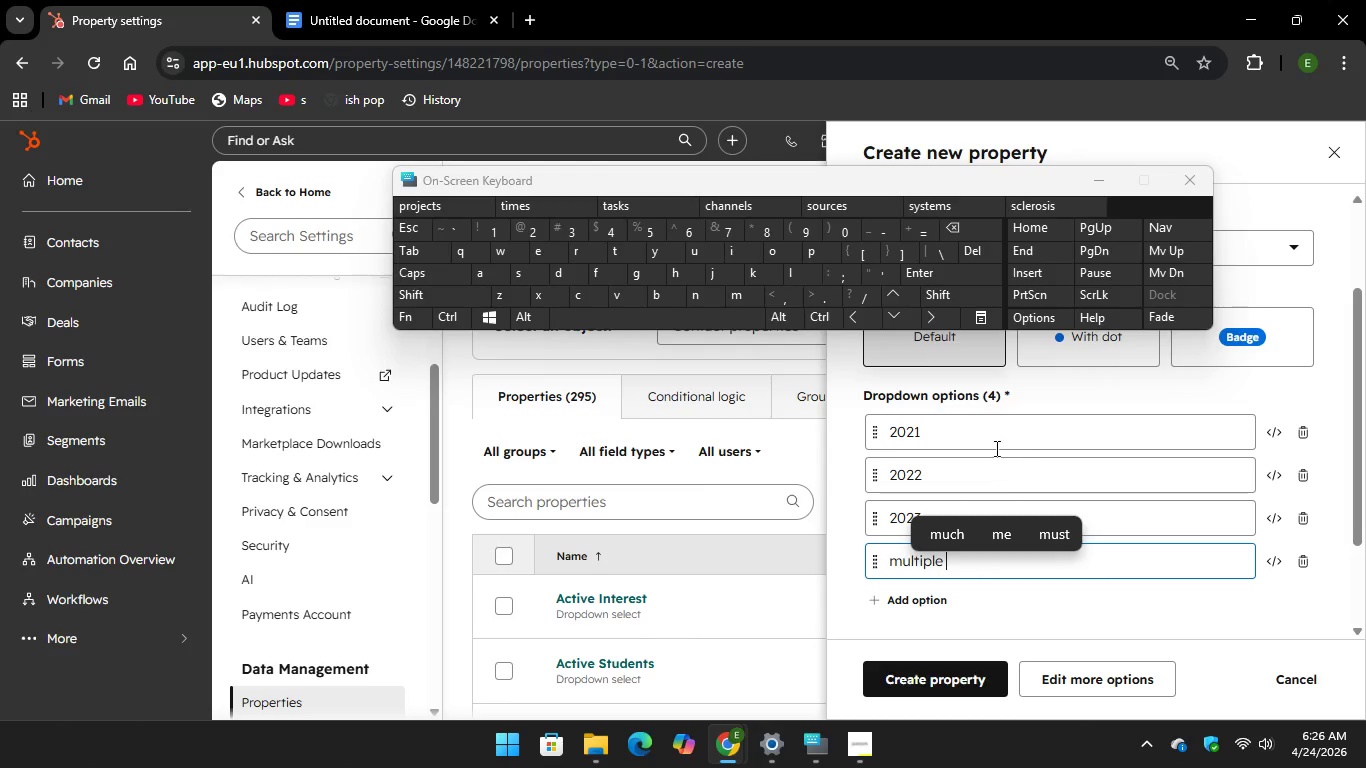 
key(Unknown)
 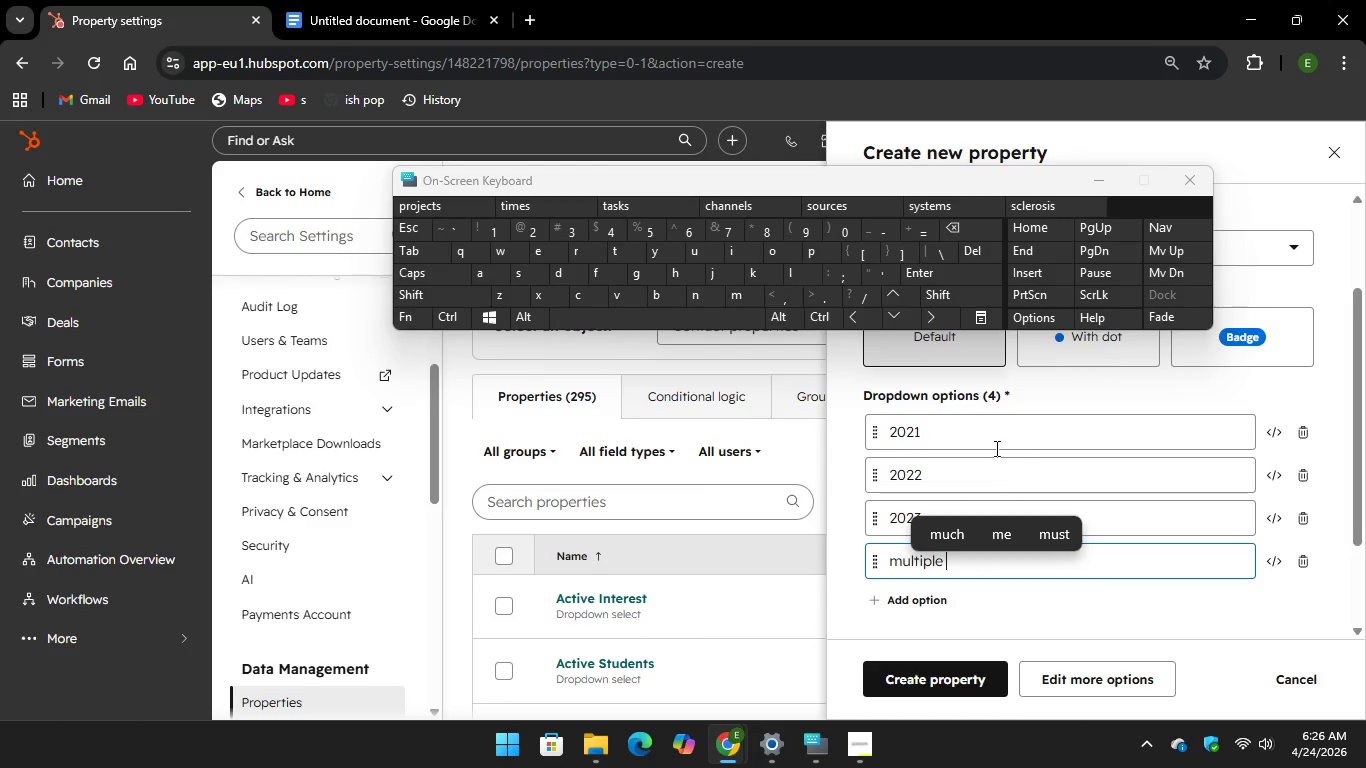 
left_click([904, 559])
 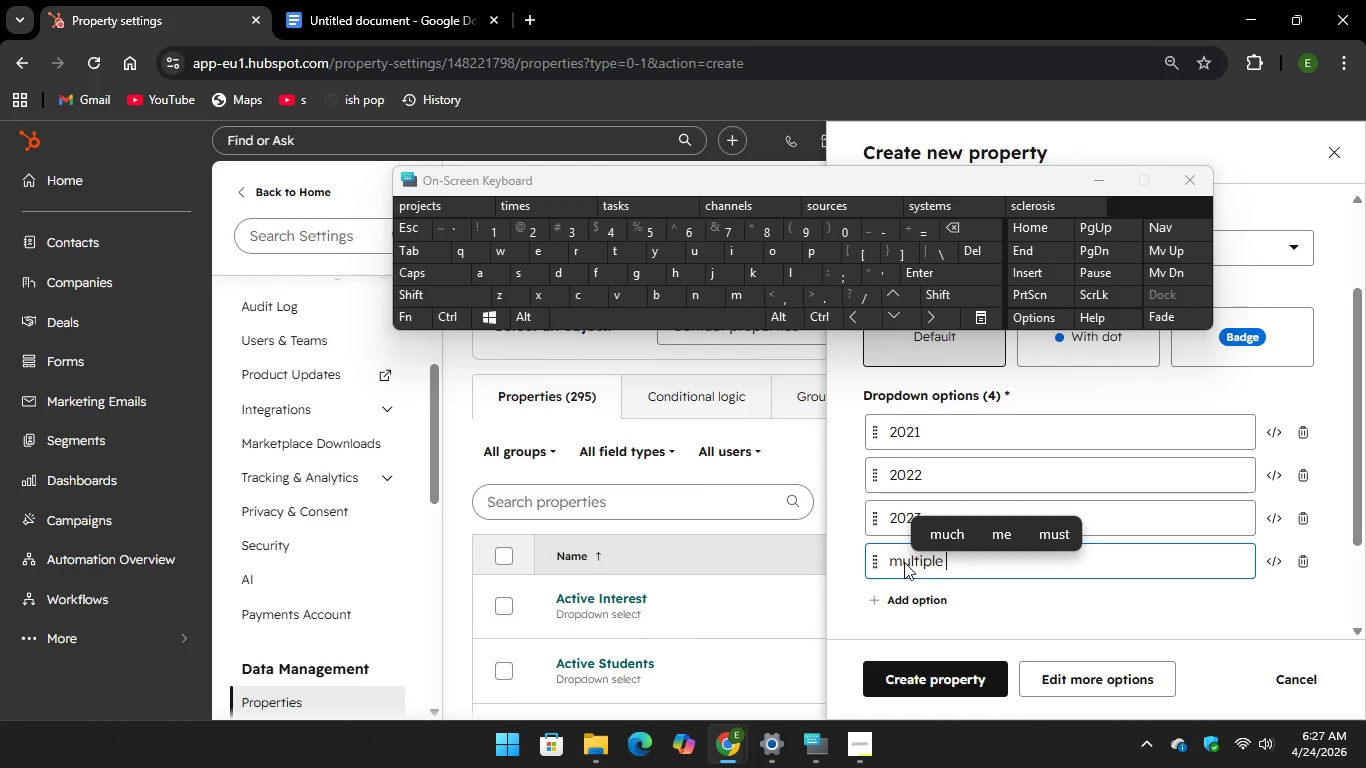 
left_click([904, 562])
 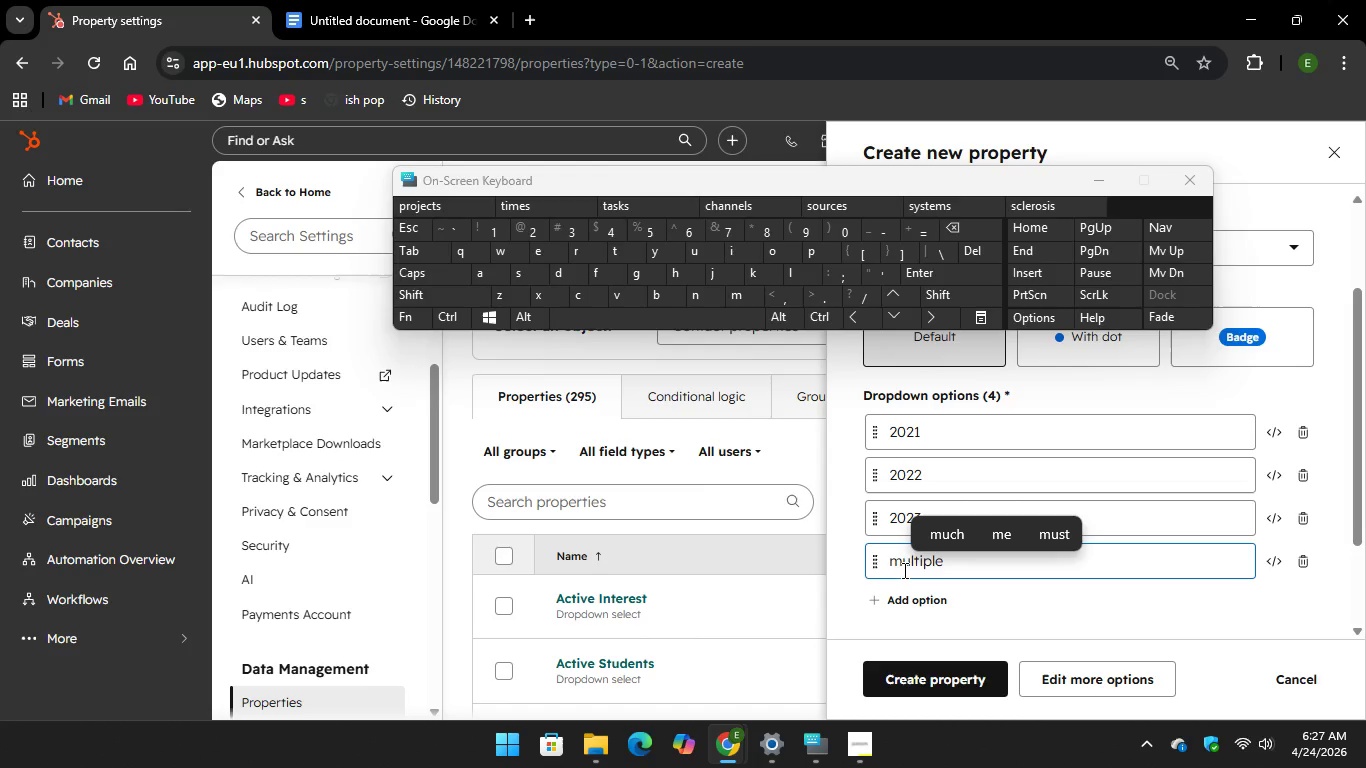 
left_click([903, 570])
 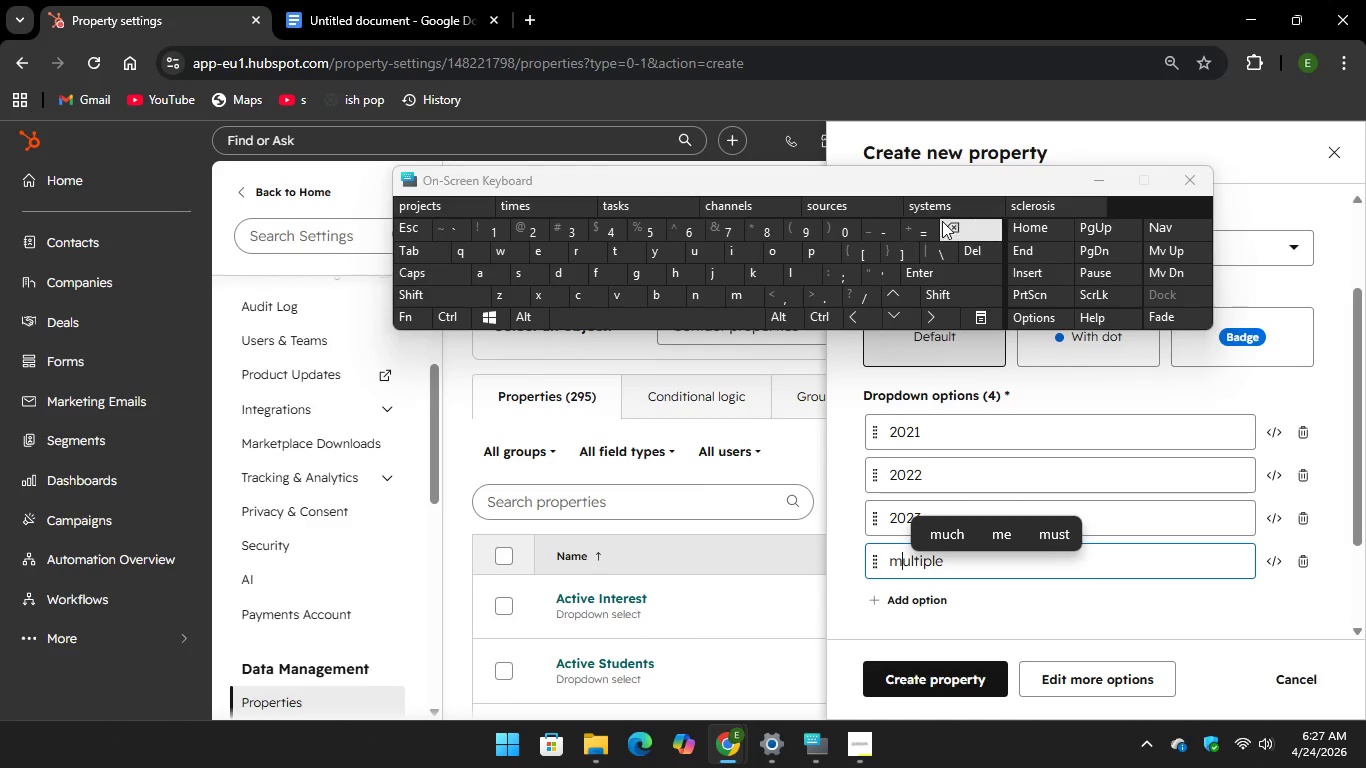 
key(Backspace)
 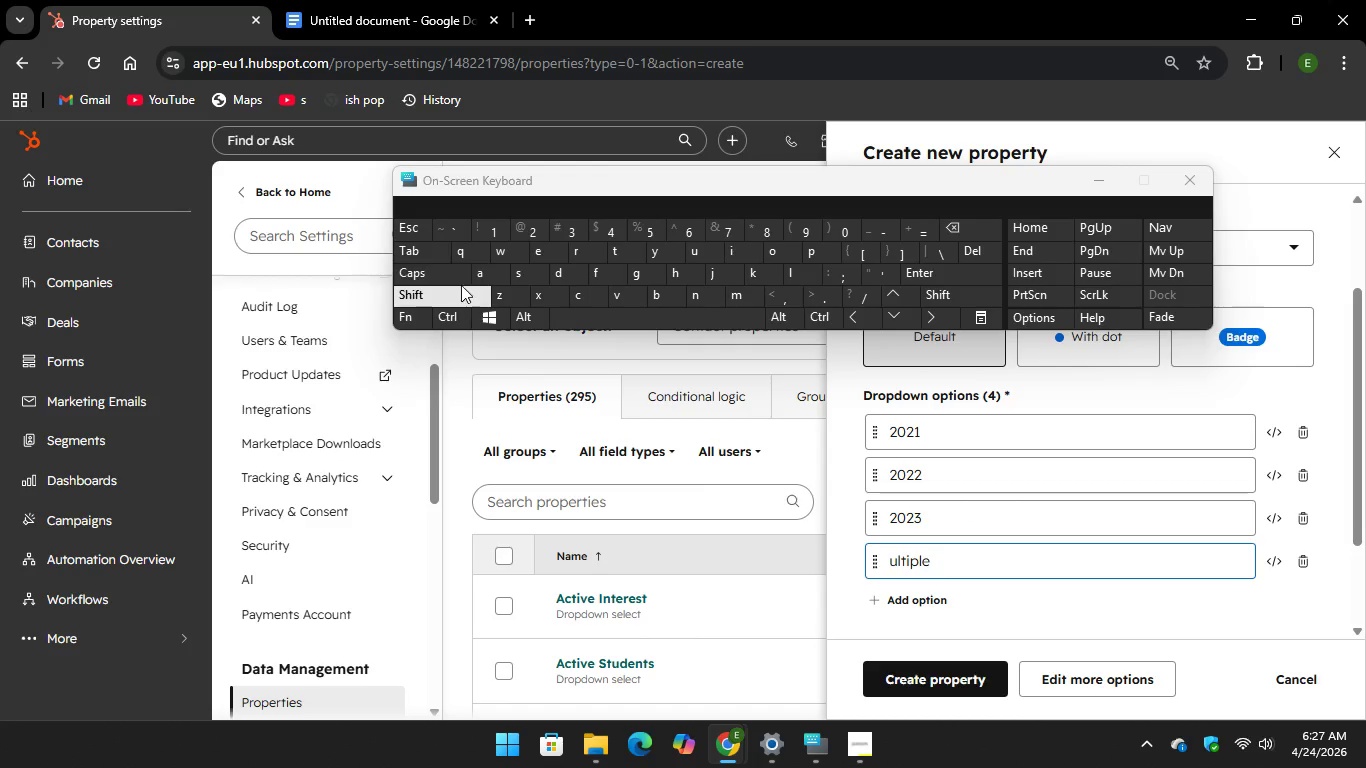 
key(CapsLock)
 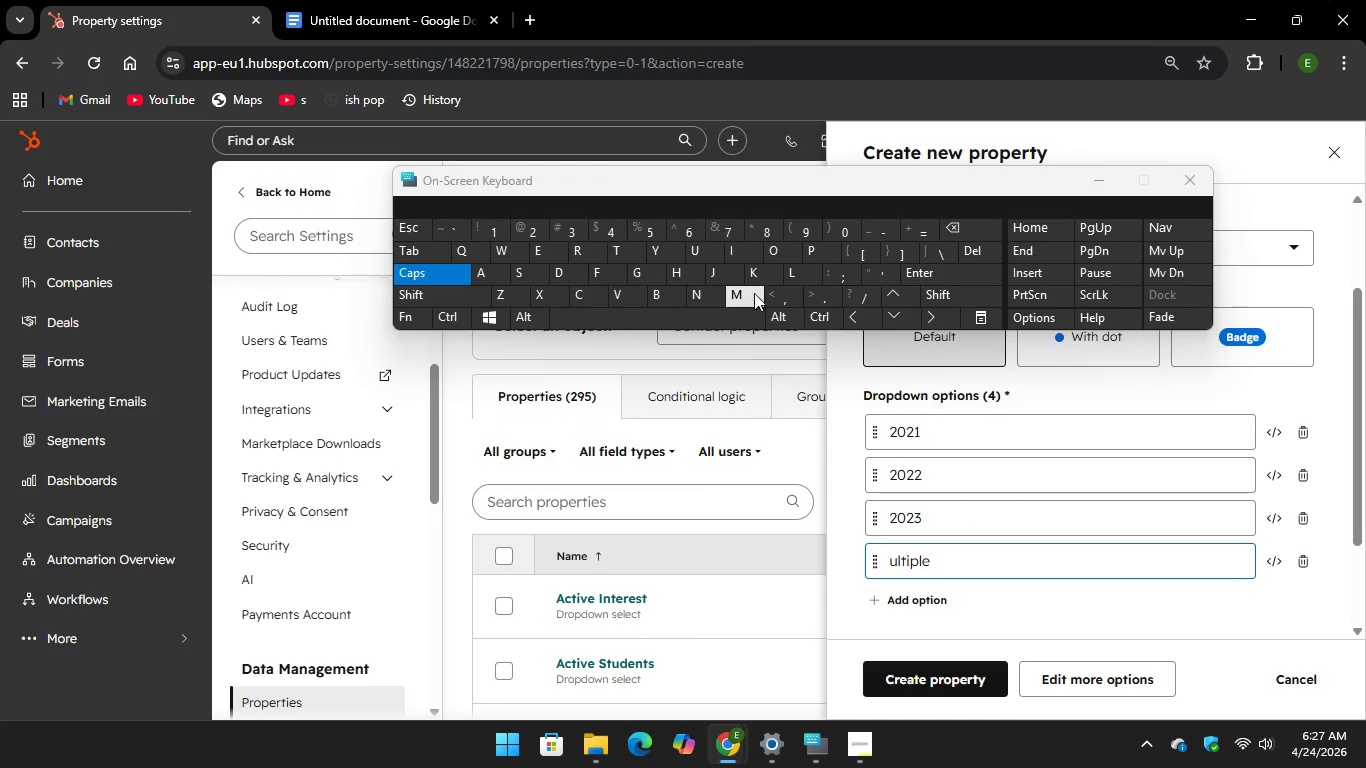 
key(M)
 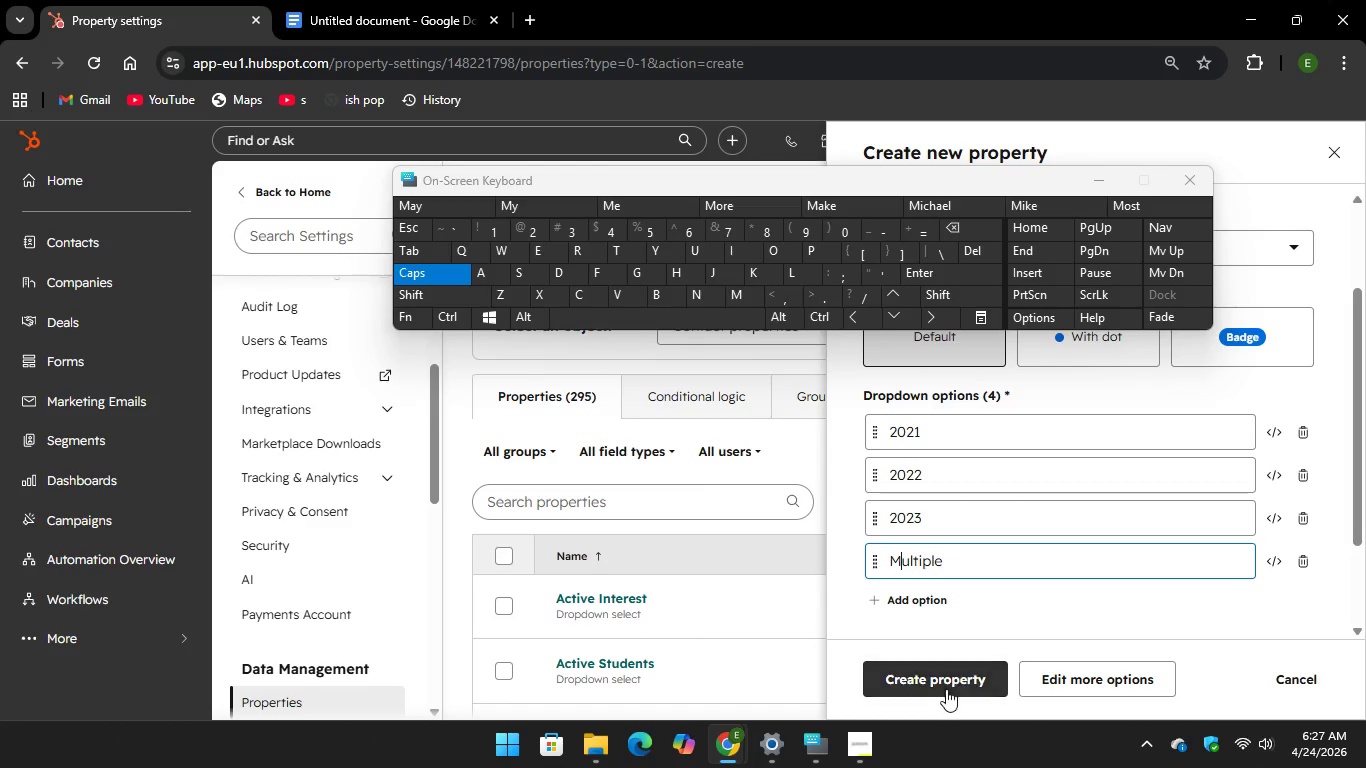 
left_click([944, 692])
 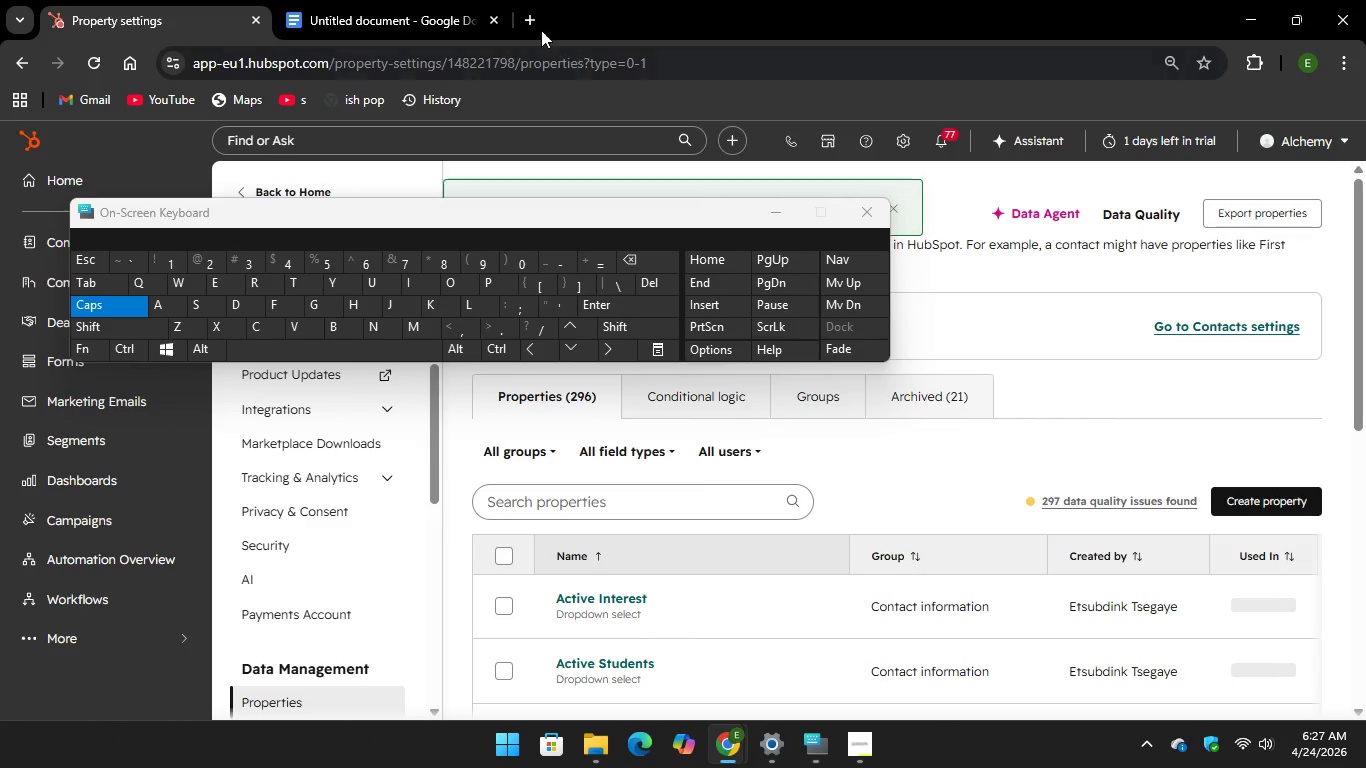 
left_click([353, 0])